 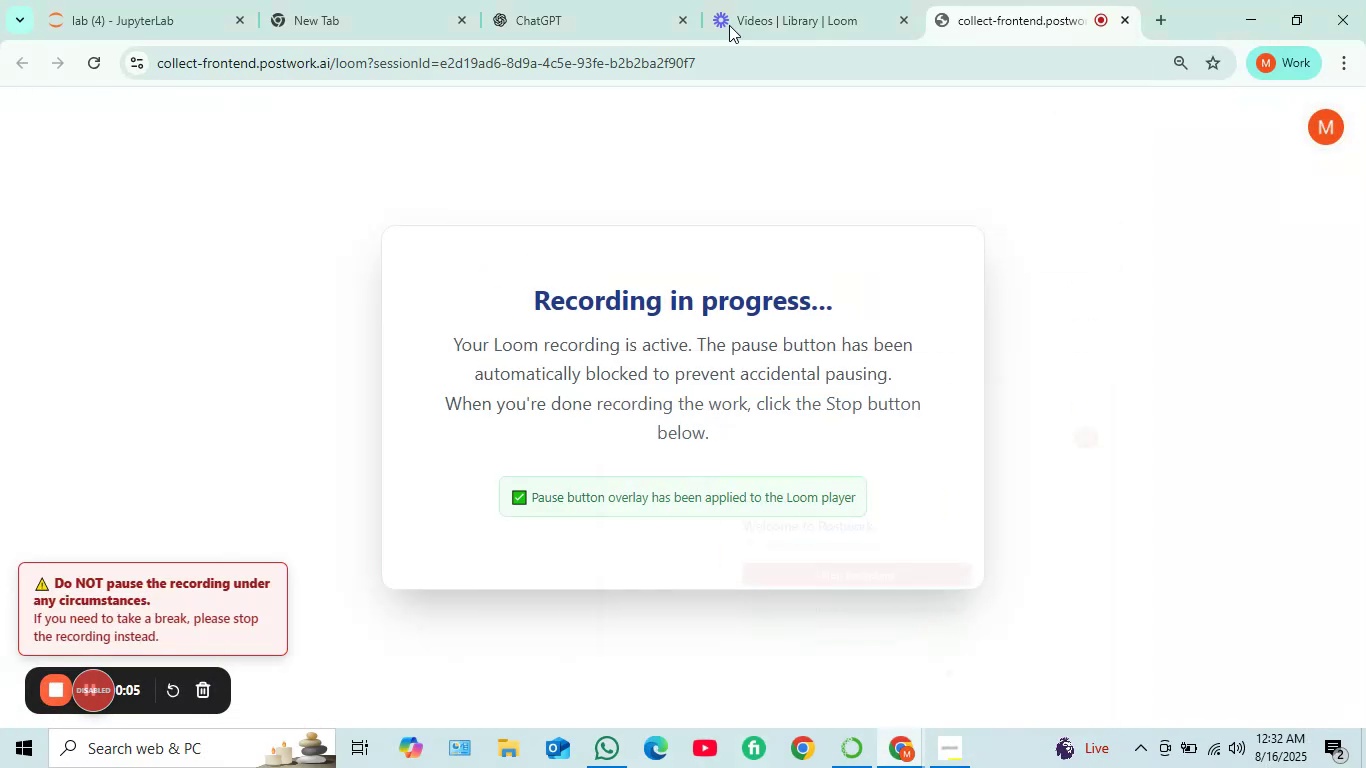 
left_click([135, 7])
 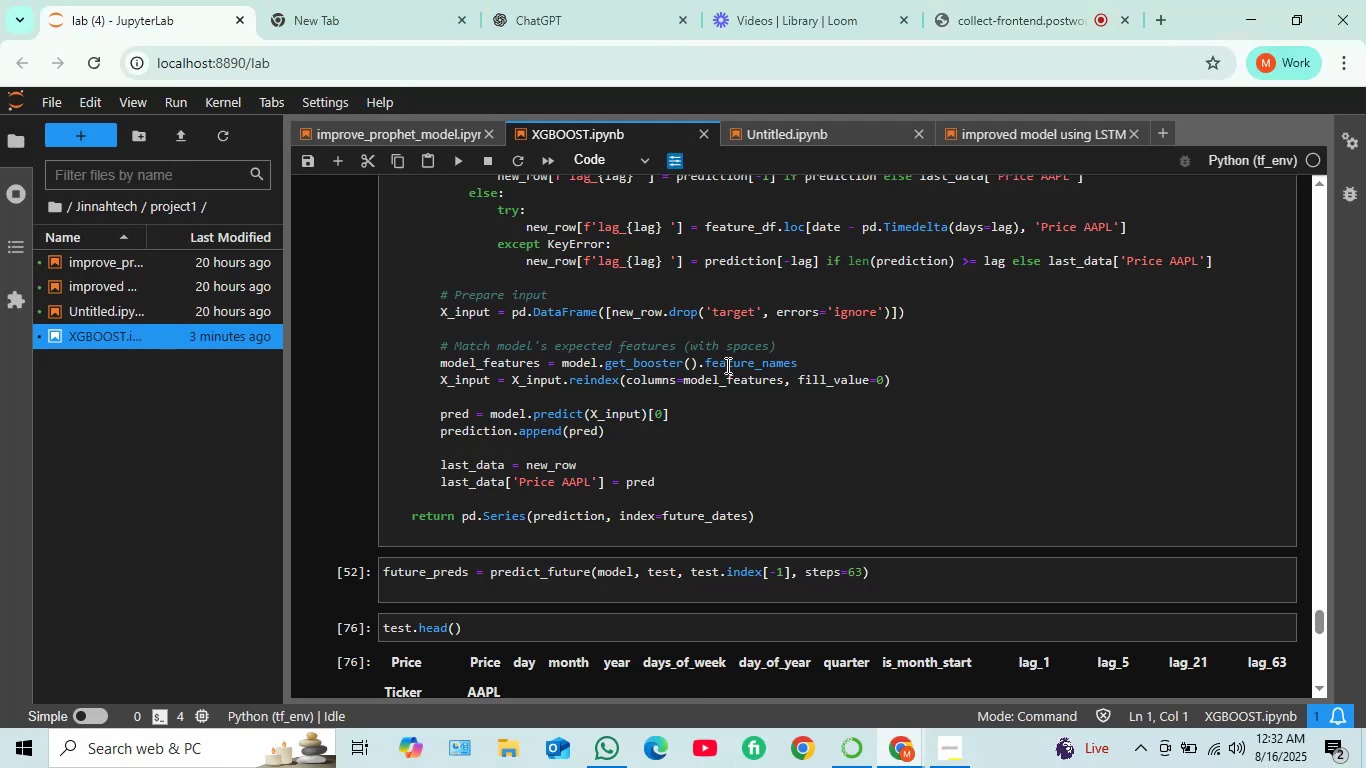 
scroll: coordinate [727, 363], scroll_direction: up, amount: 3.0
 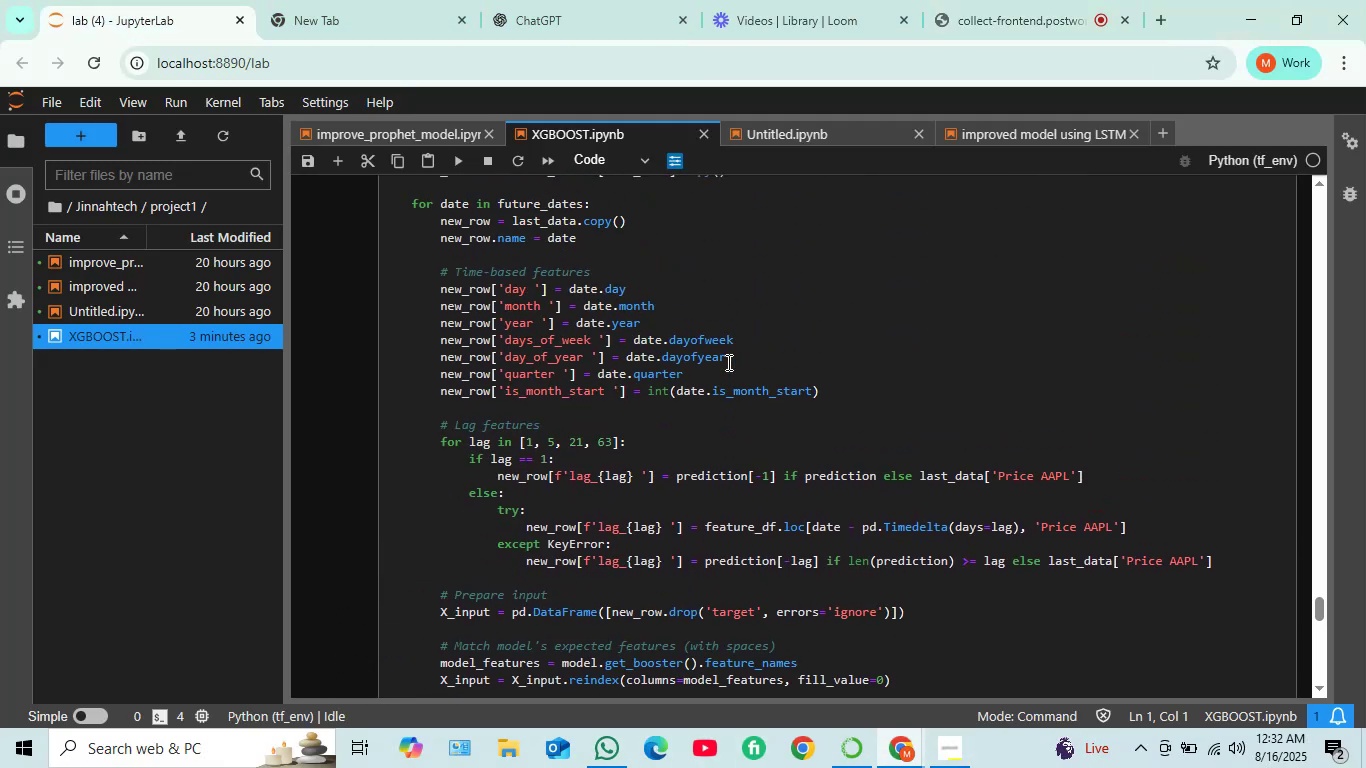 
scroll: coordinate [774, 238], scroll_direction: down, amount: 10.0
 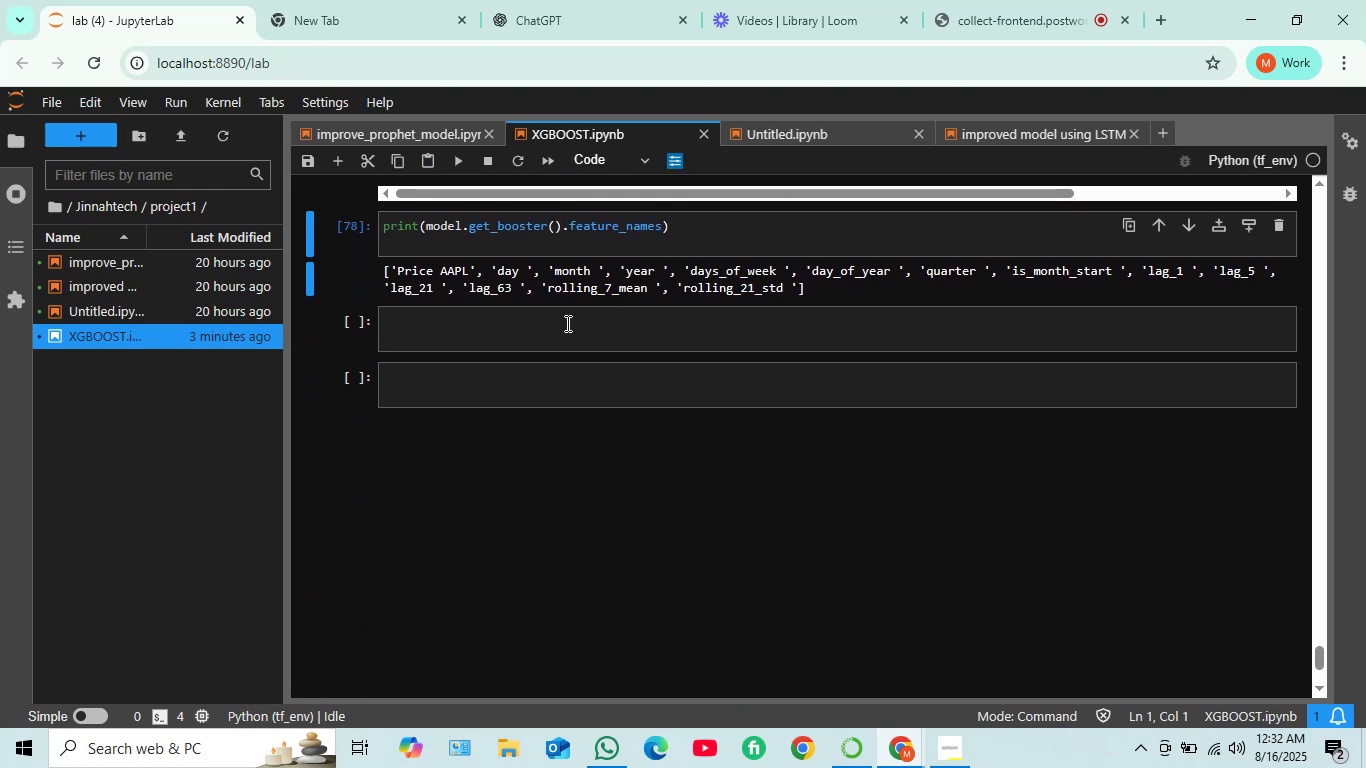 
scroll: coordinate [566, 311], scroll_direction: up, amount: 3.0
 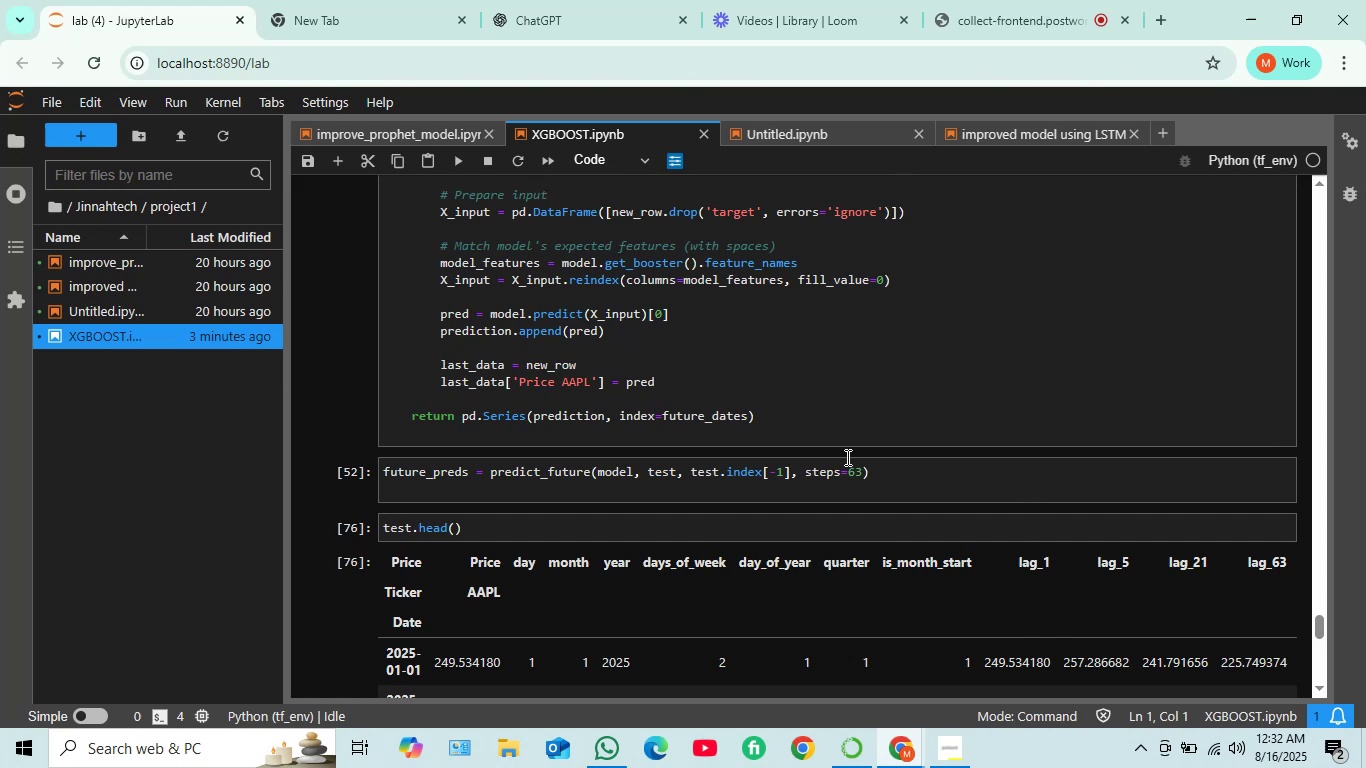 
left_click([914, 474])
 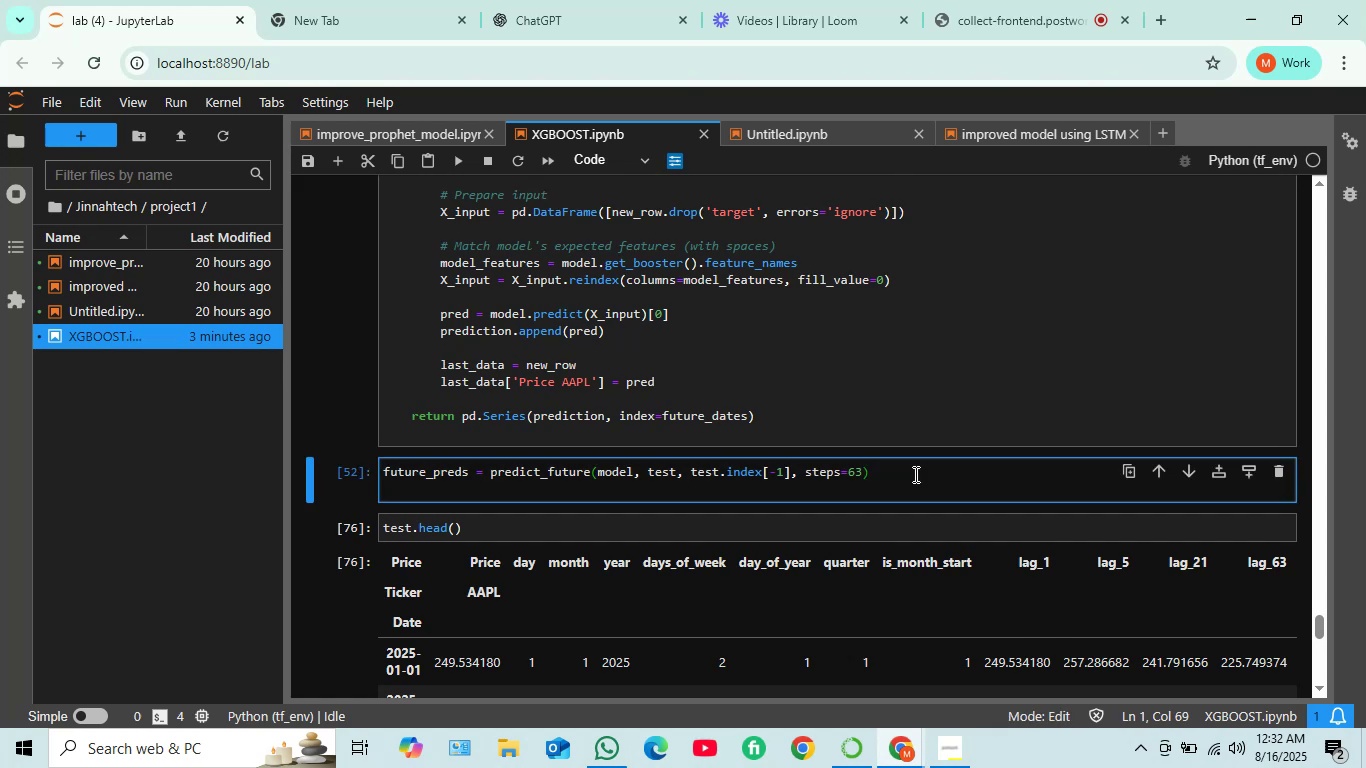 
key(Shift+ShiftRight)
 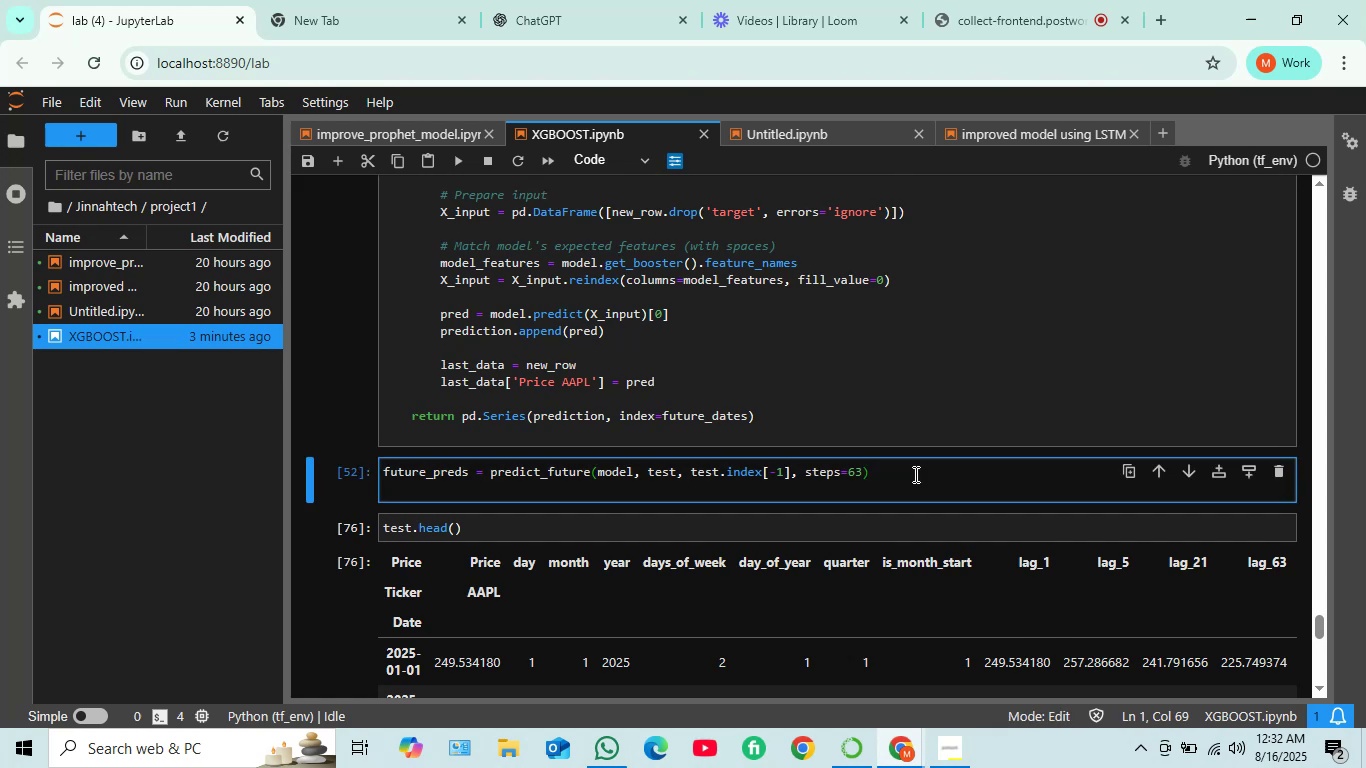 
key(Shift+Enter)
 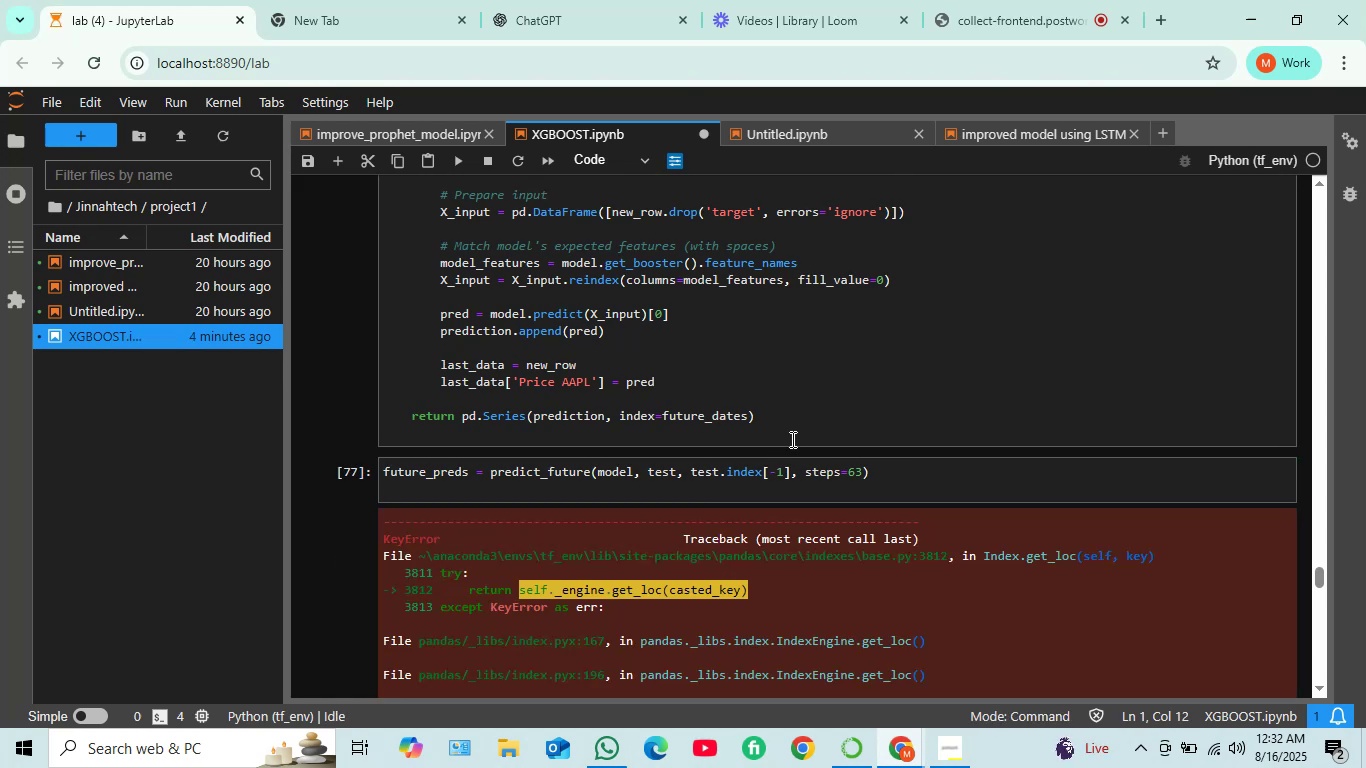 
scroll: coordinate [784, 440], scroll_direction: down, amount: 10.0
 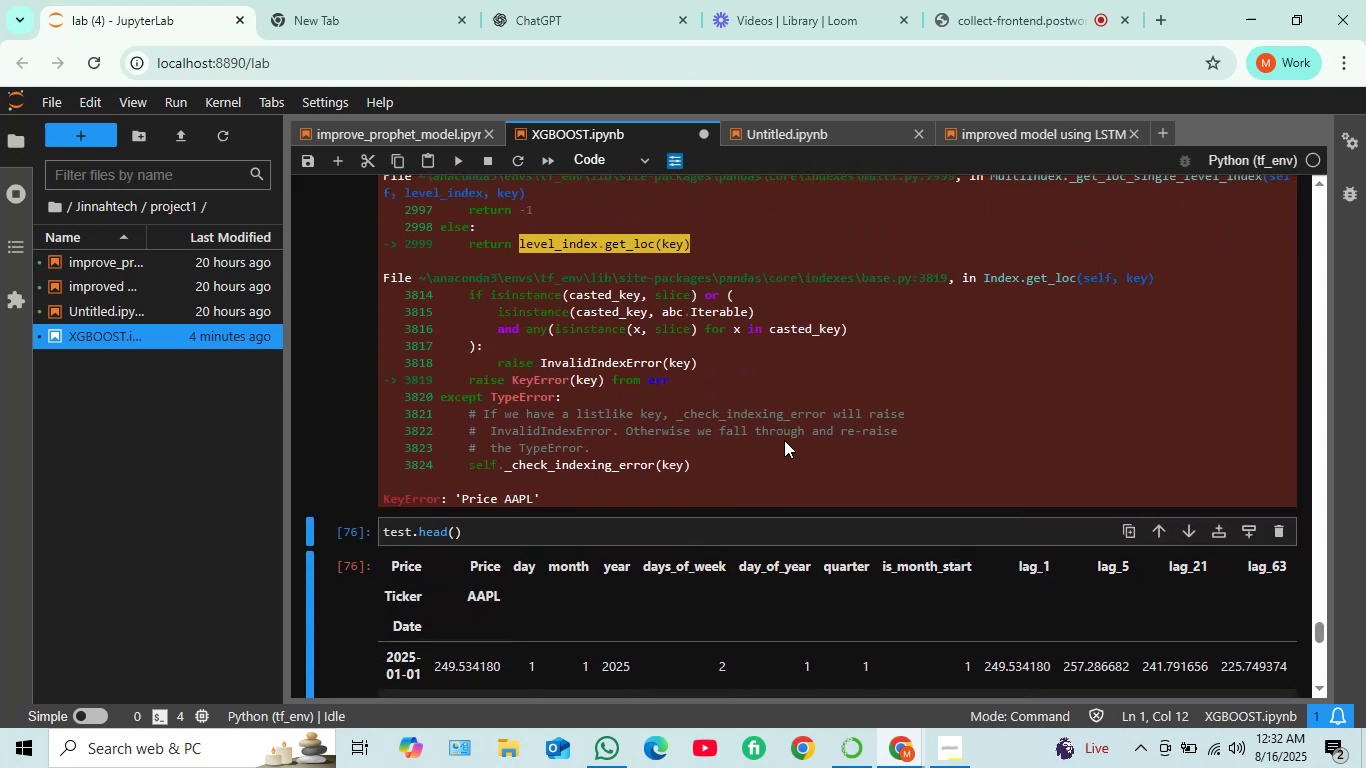 
scroll: coordinate [777, 441], scroll_direction: up, amount: 15.0
 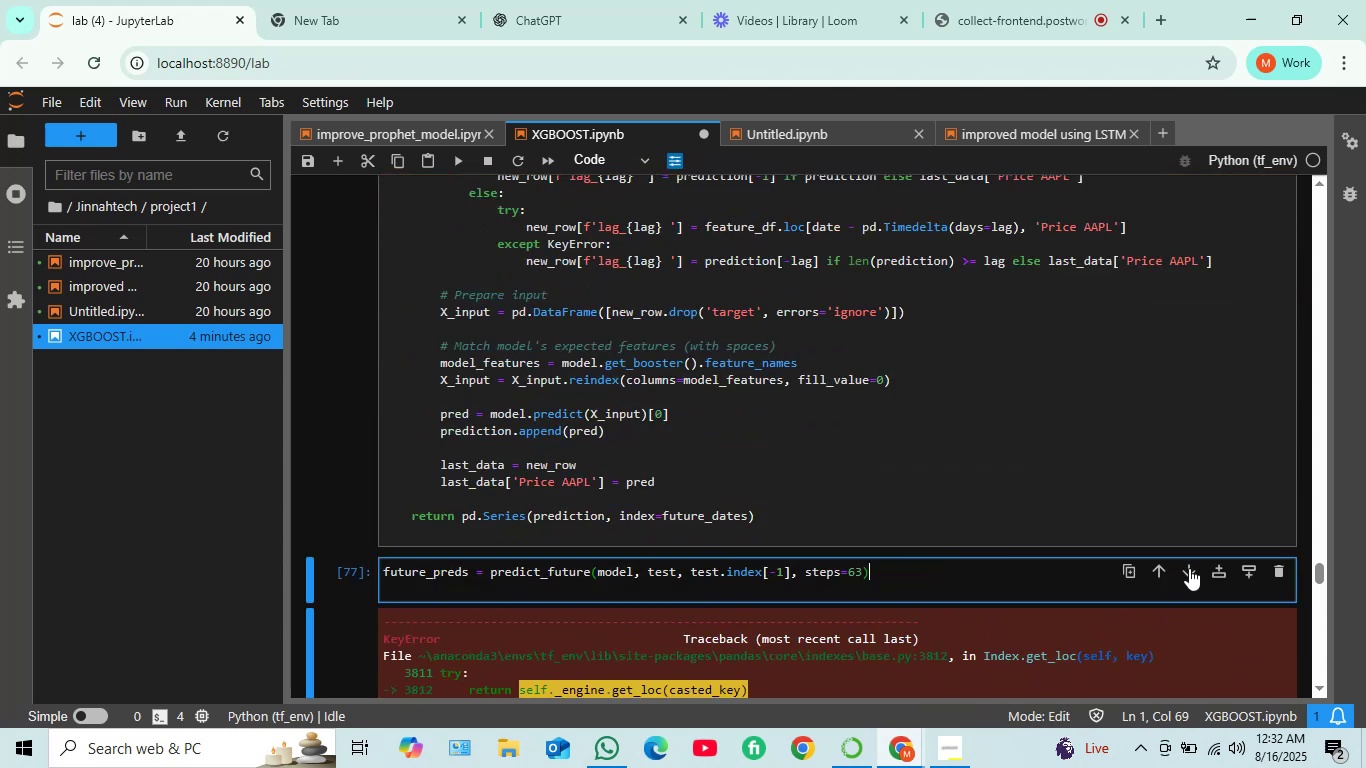 
left_click([1217, 576])
 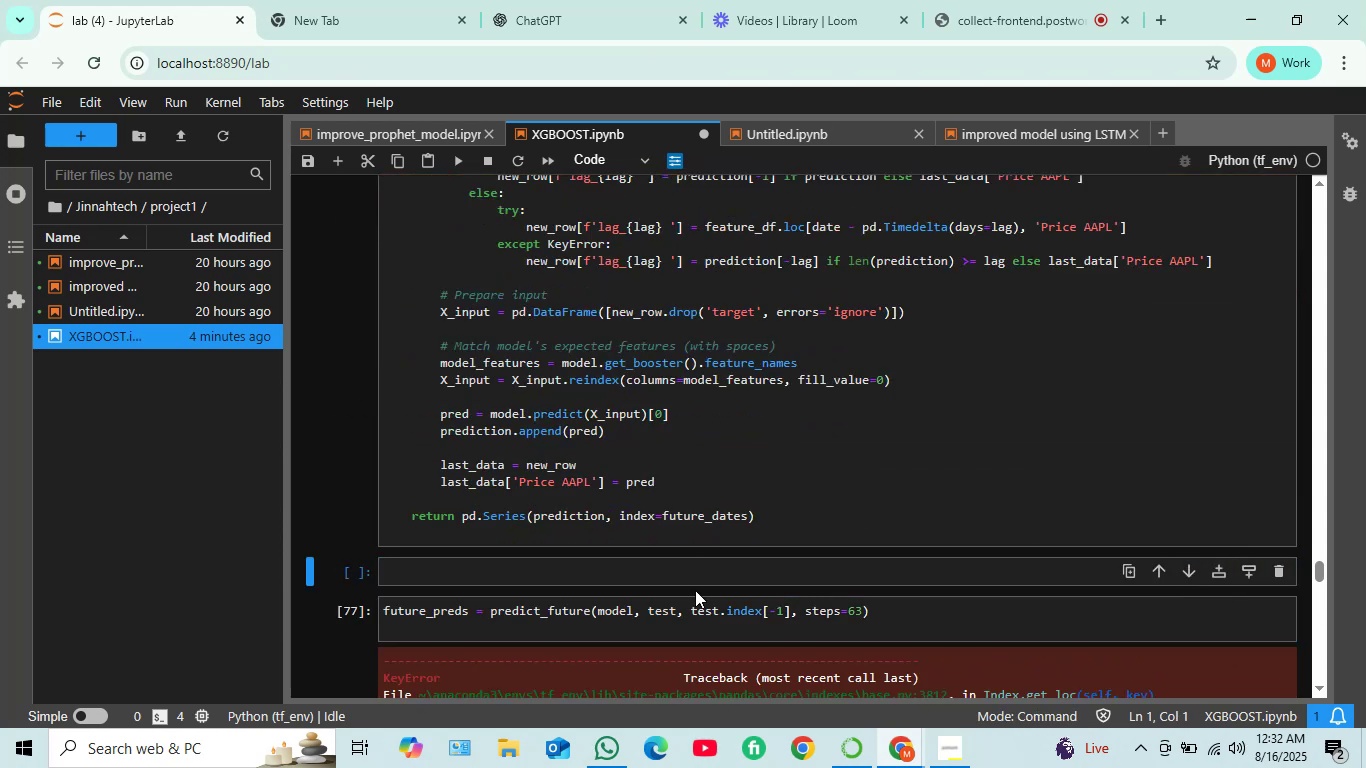 
left_click([699, 572])
 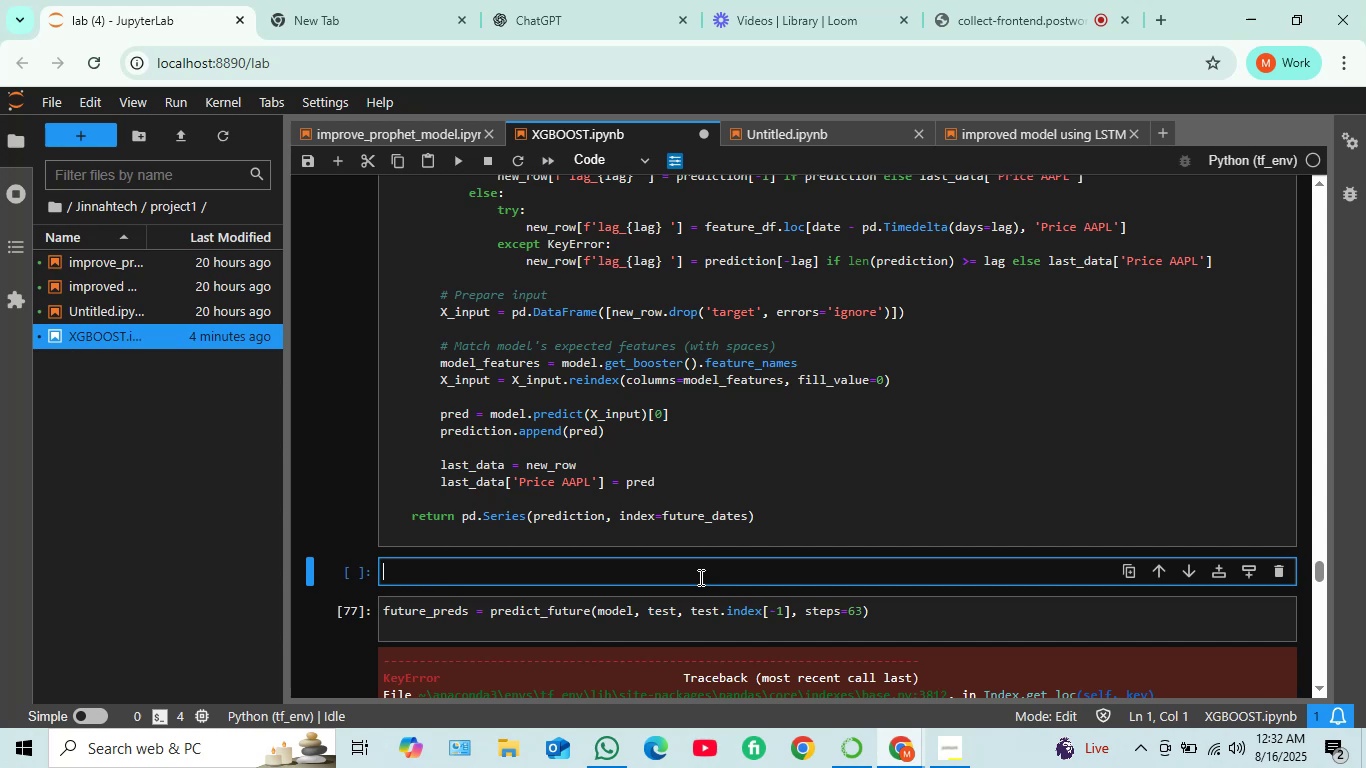 
wait(6.28)
 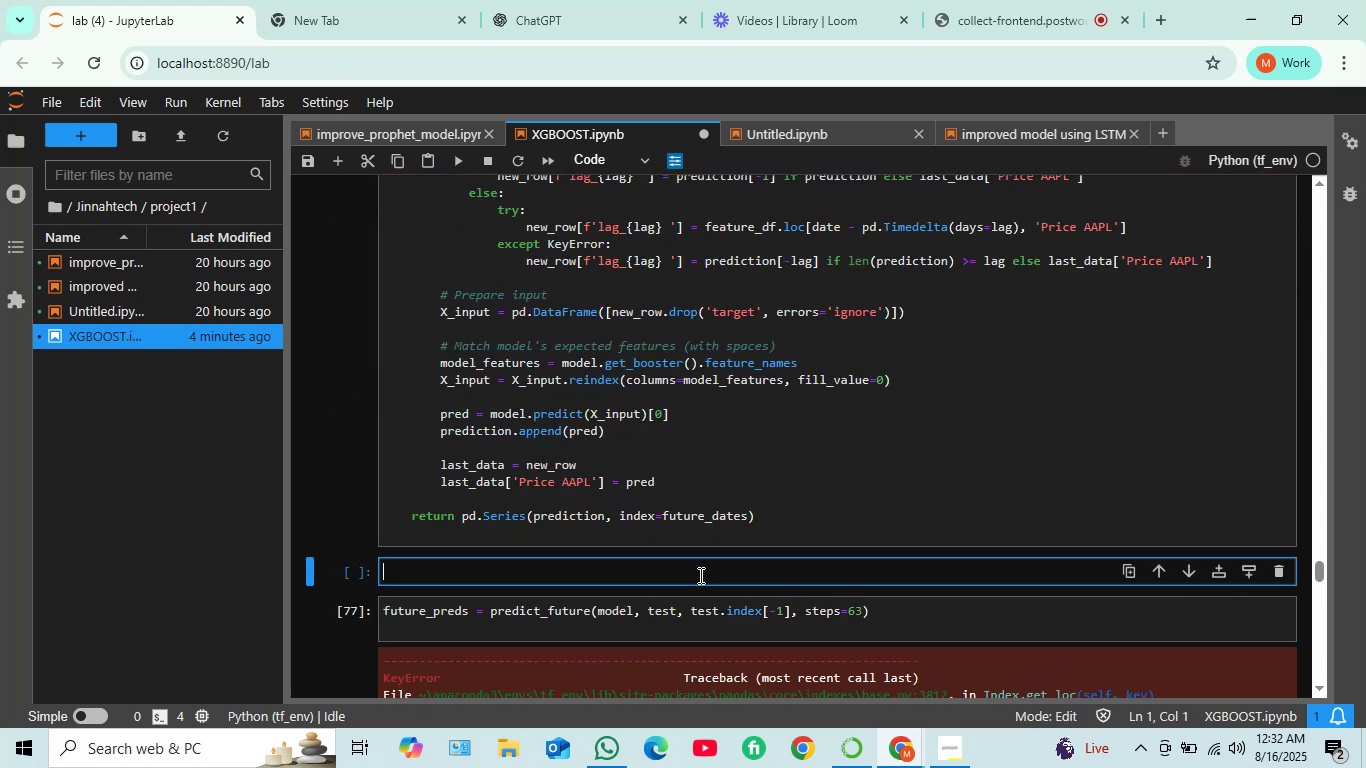 
type(test.)
 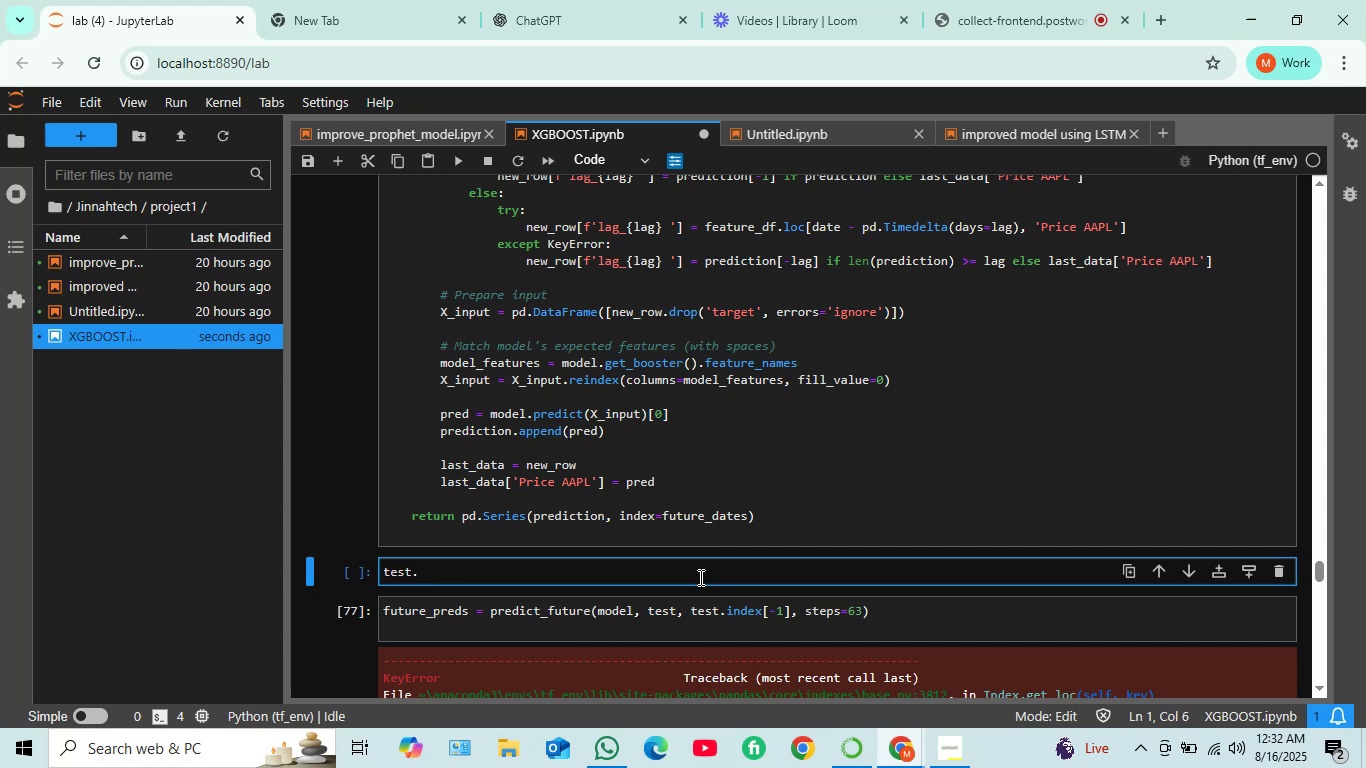 
wait(6.49)
 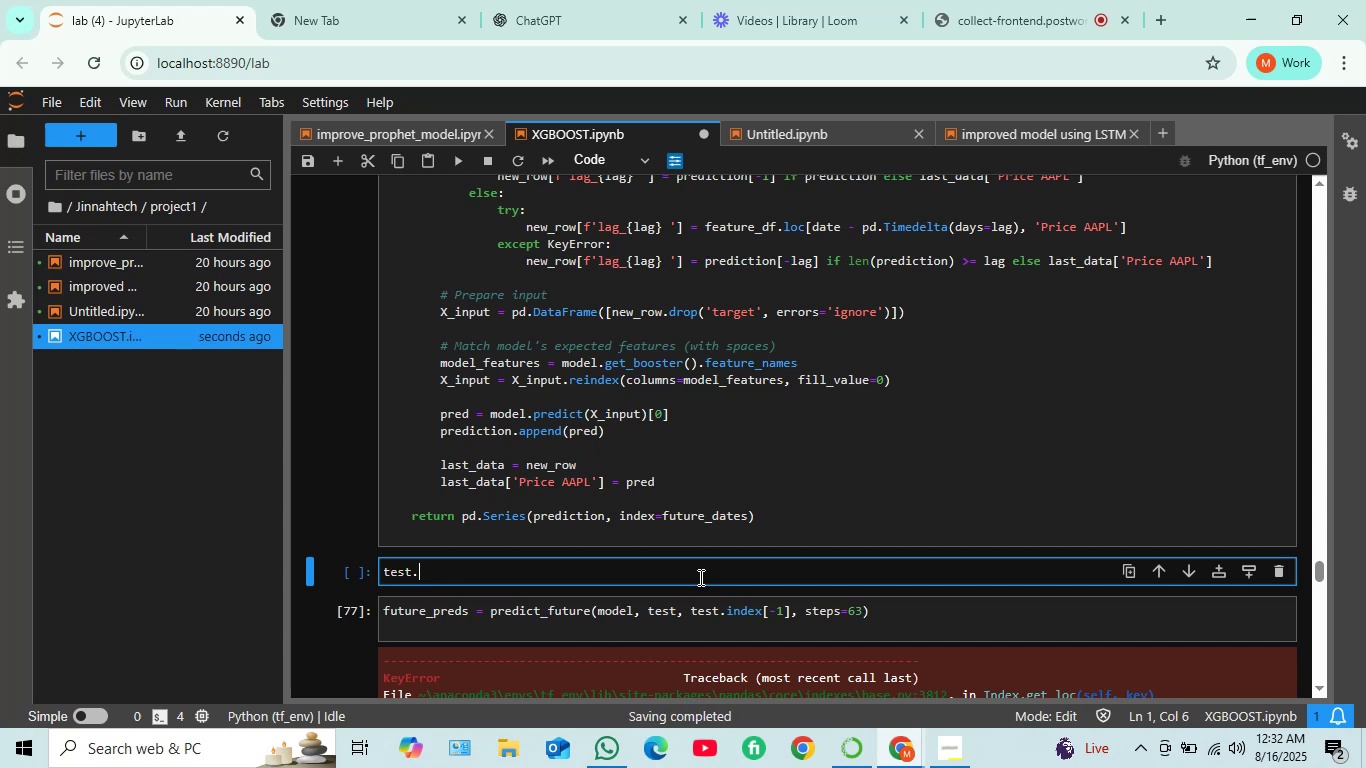 
type(co)
key(Tab)
 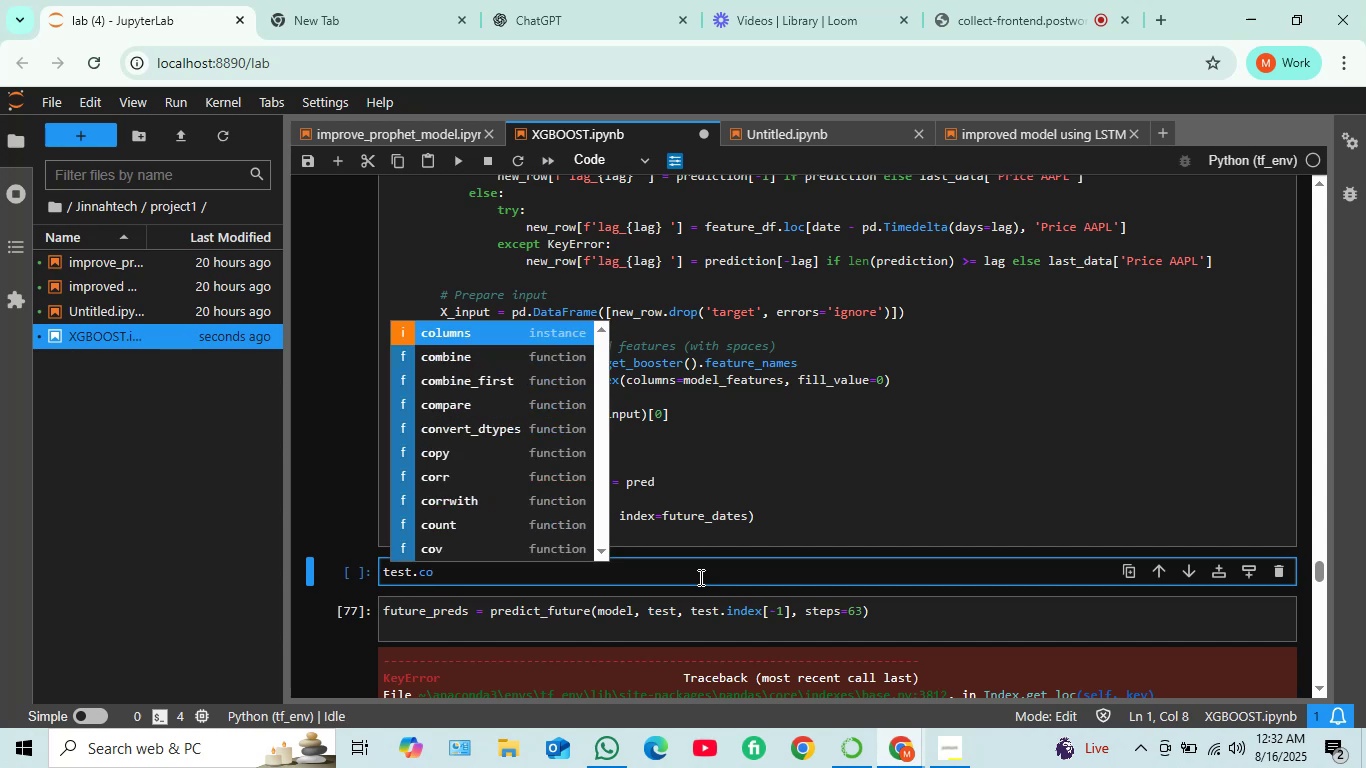 
key(Enter)
 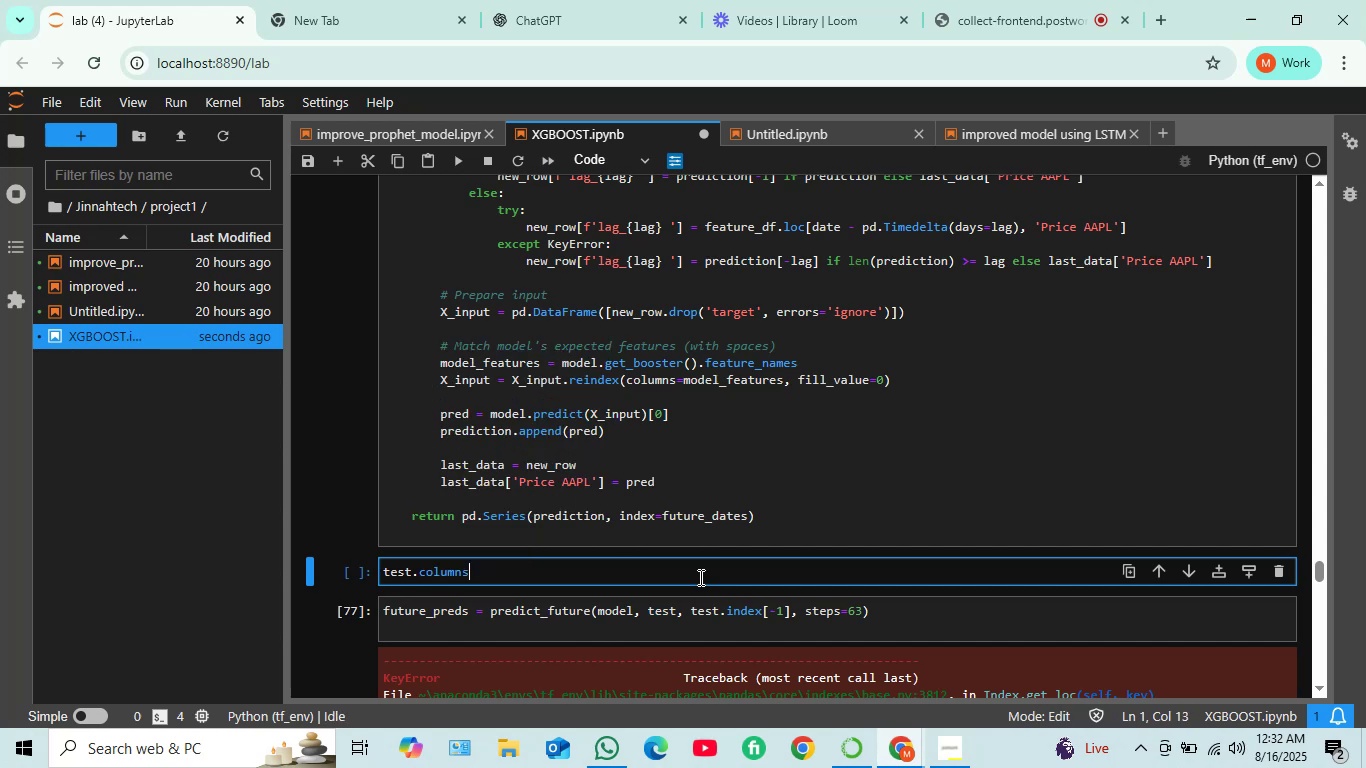 
key(Equal)
 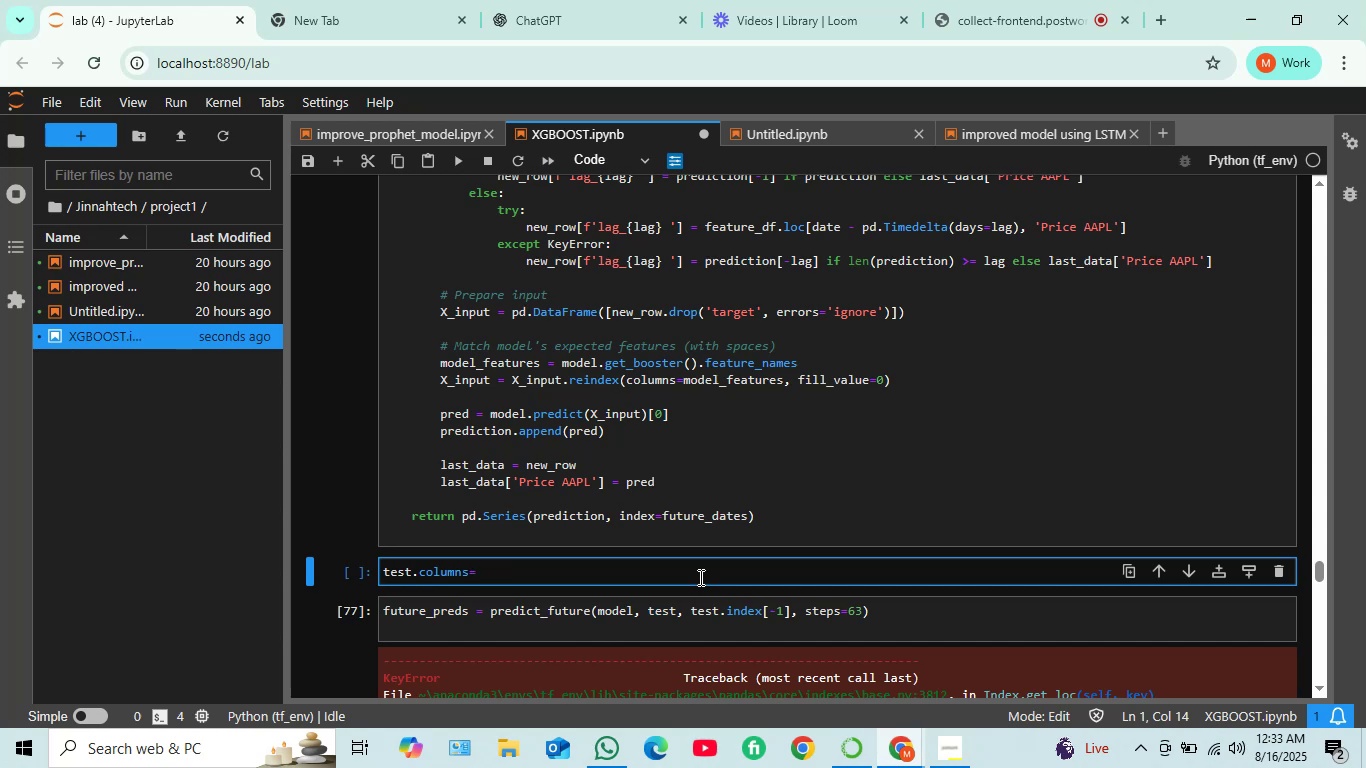 
wait(12.07)
 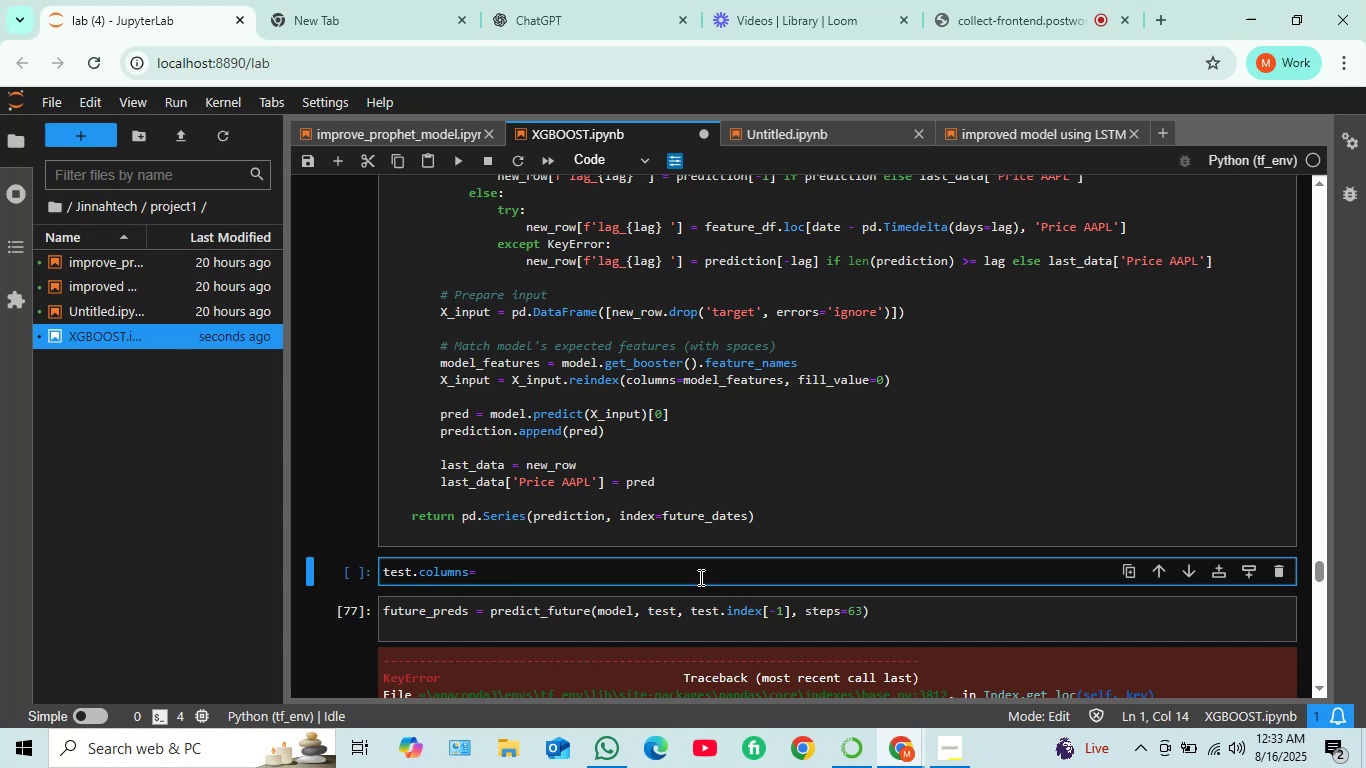 
scroll: coordinate [672, 341], scroll_direction: up, amount: 15.0
 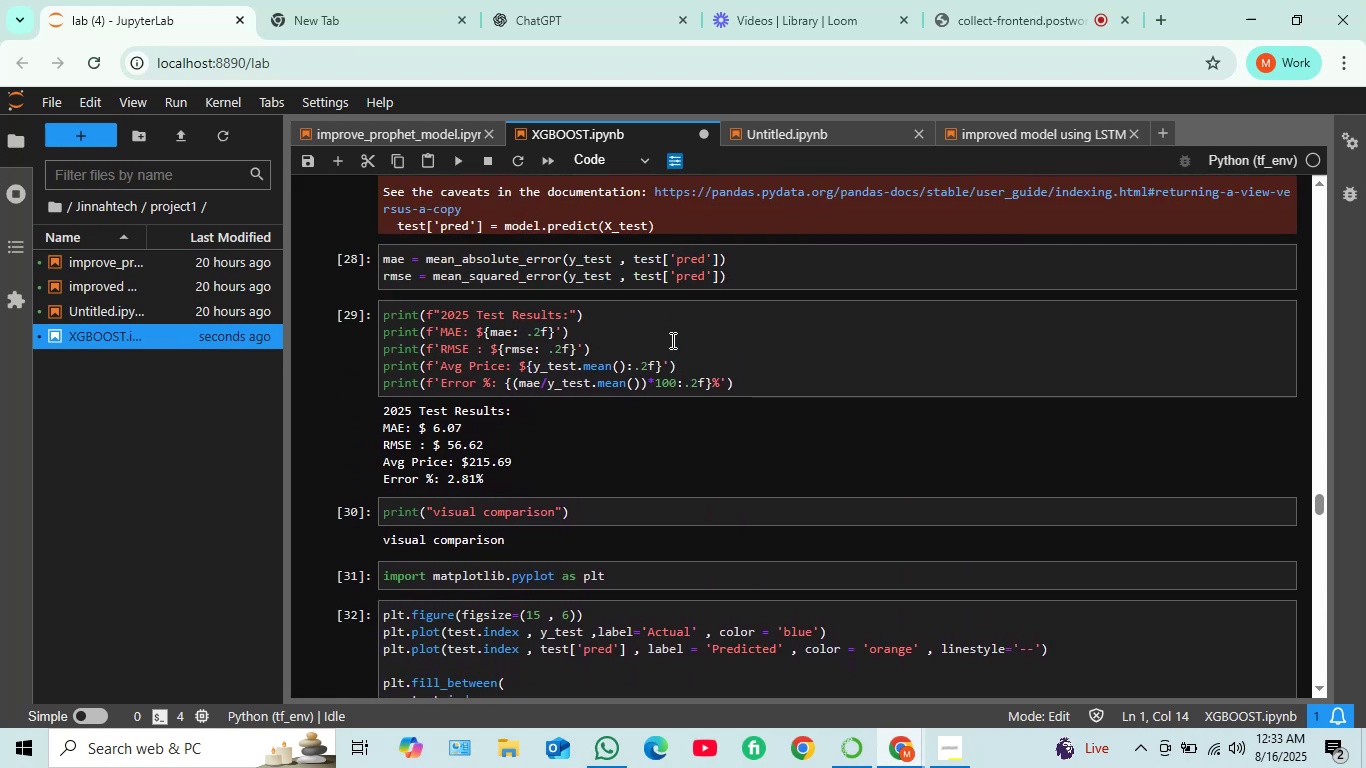 
scroll: coordinate [551, 175], scroll_direction: up, amount: 12.0
 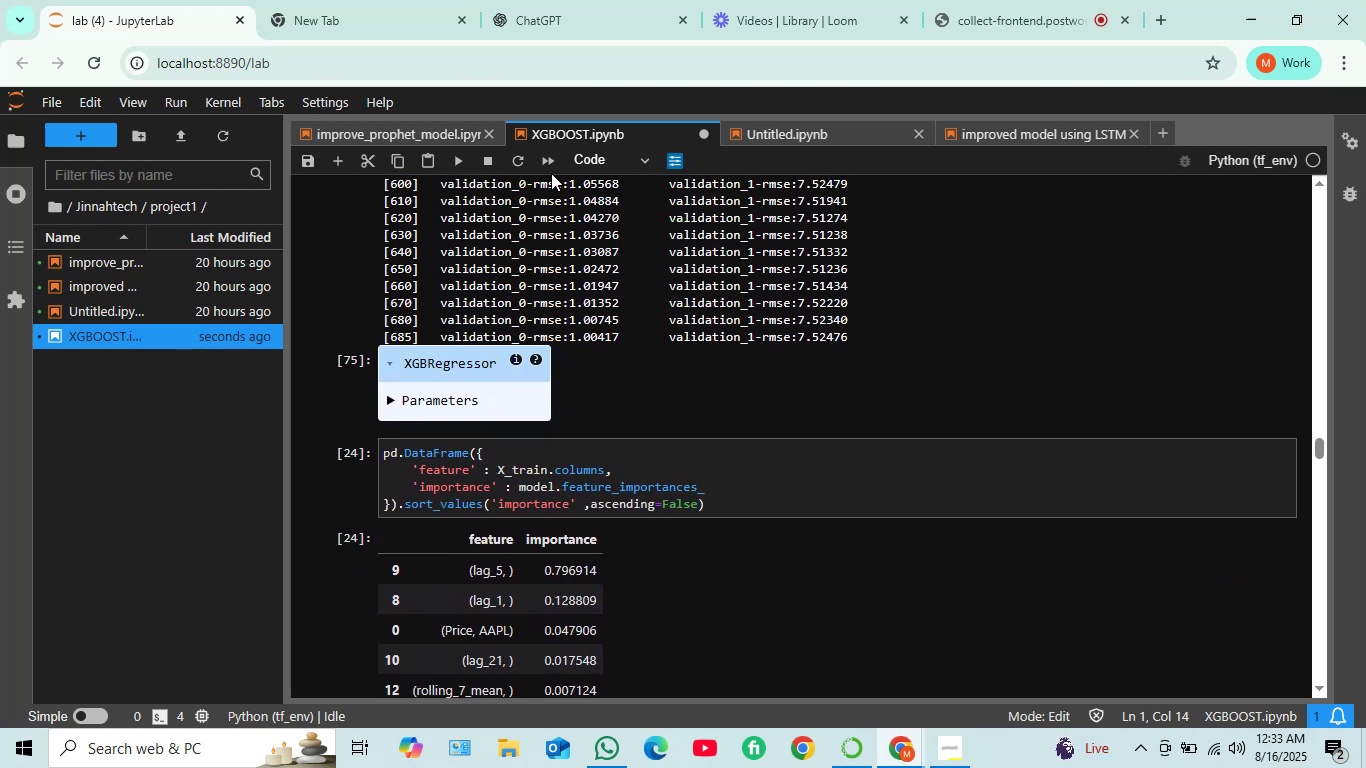 
scroll: coordinate [667, 373], scroll_direction: up, amount: 13.0
 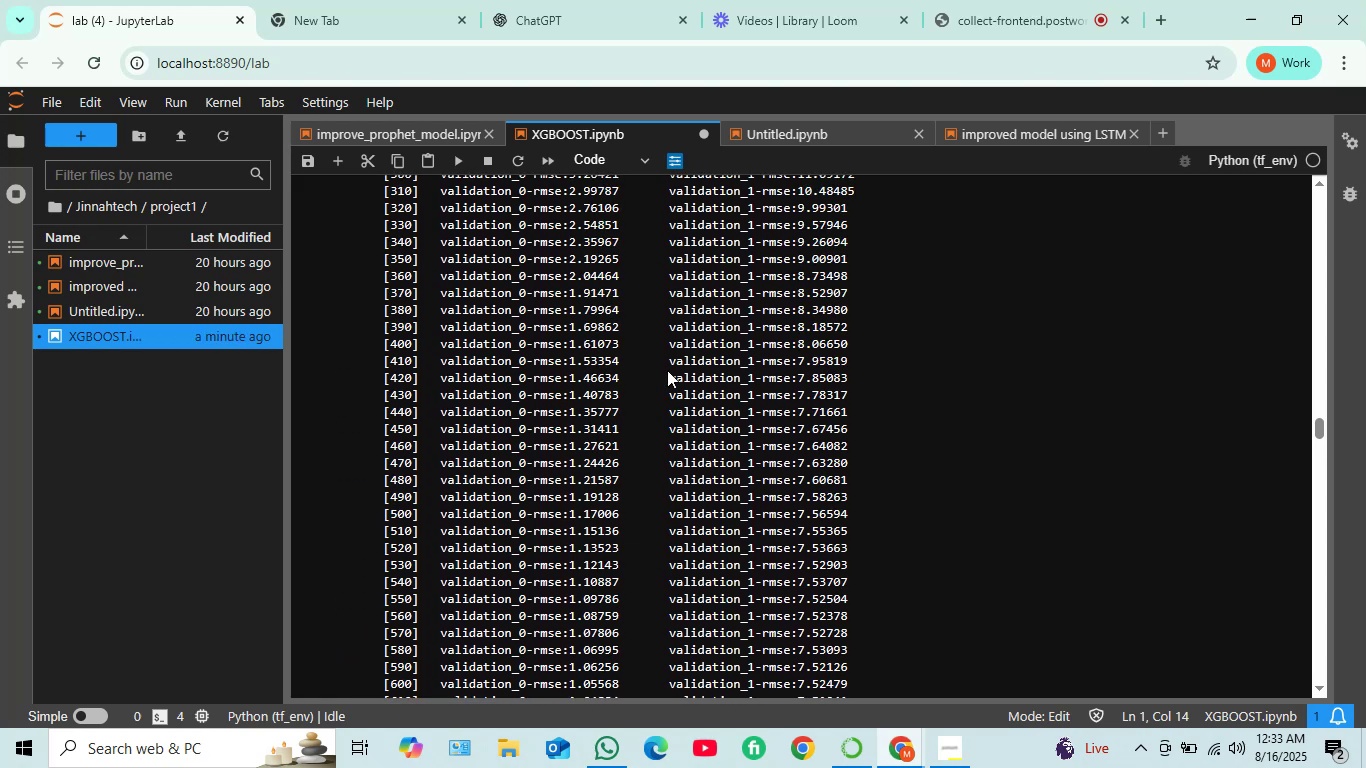 
scroll: coordinate [647, 448], scroll_direction: up, amount: 9.0
 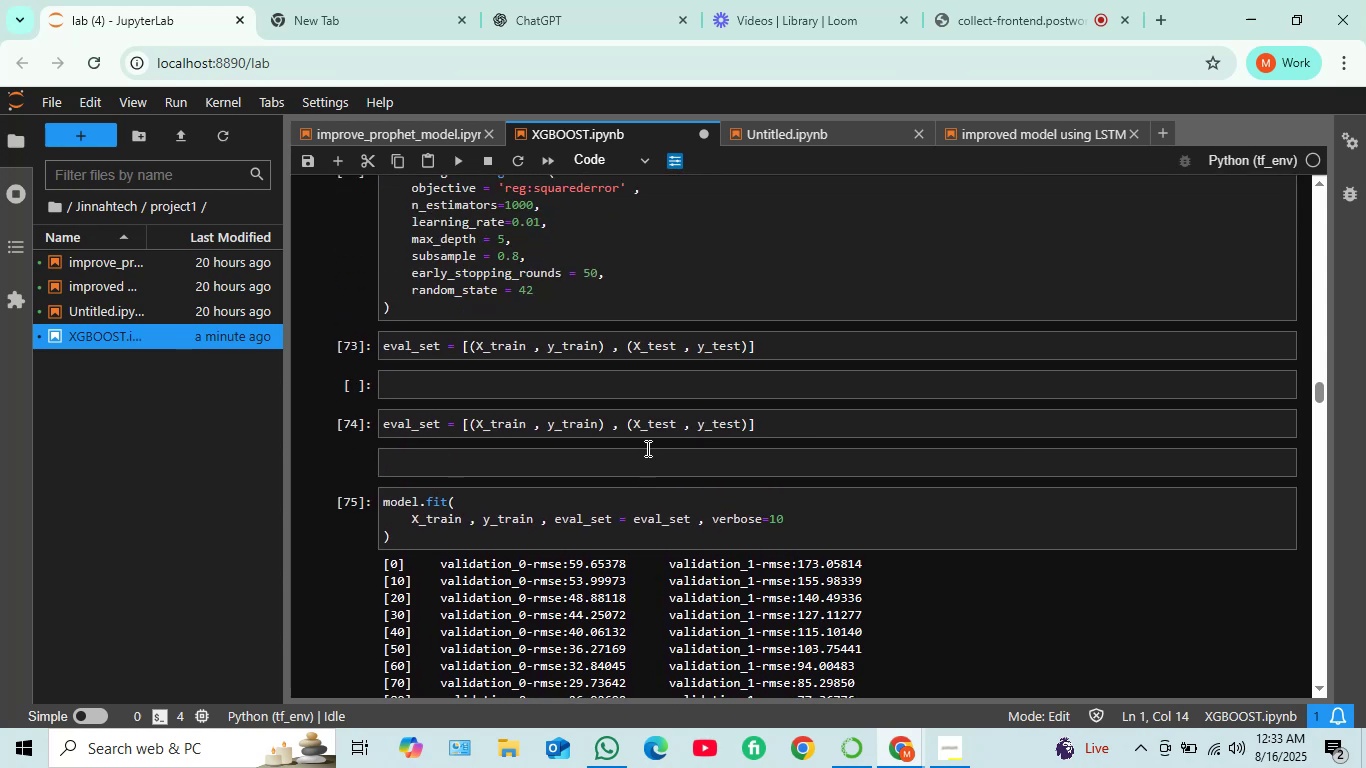 
scroll: coordinate [492, 397], scroll_direction: down, amount: 47.0
 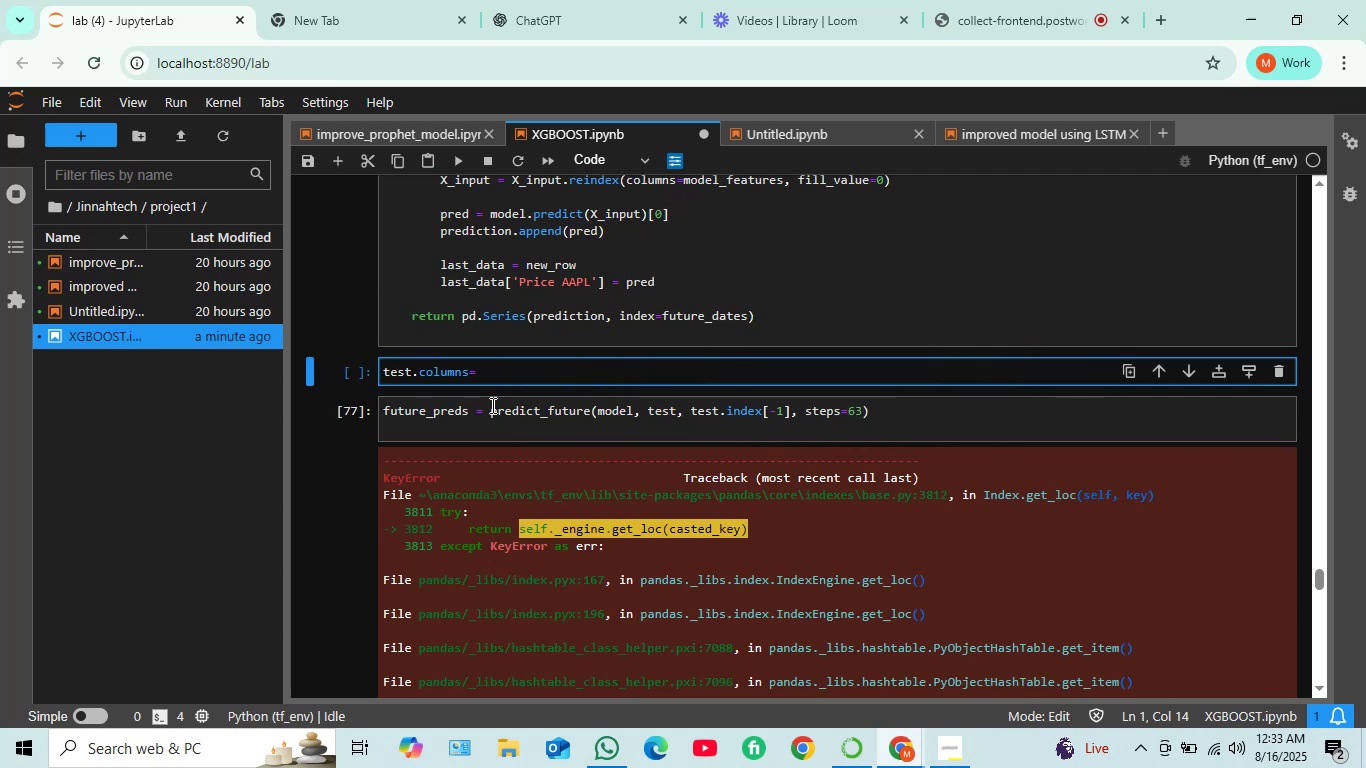 
key(Space)
 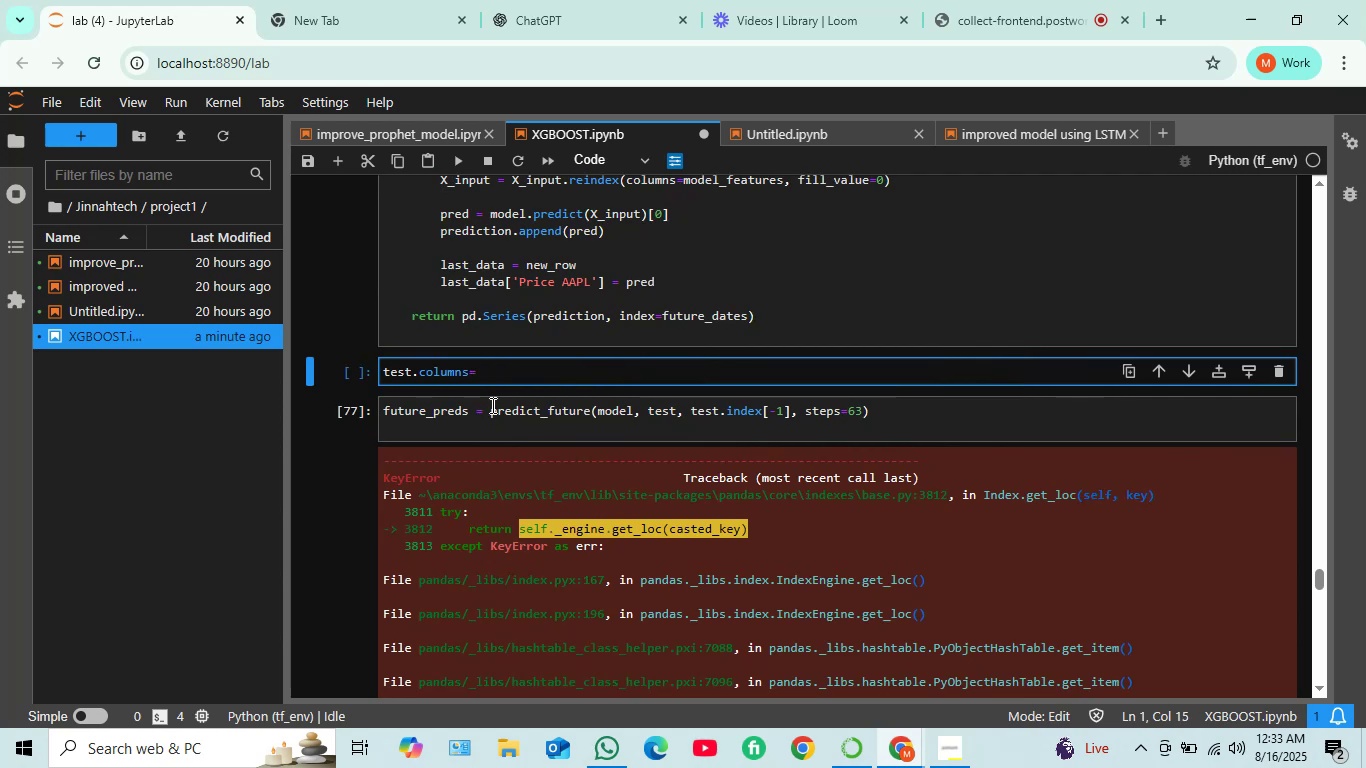 
key(BracketLeft)
 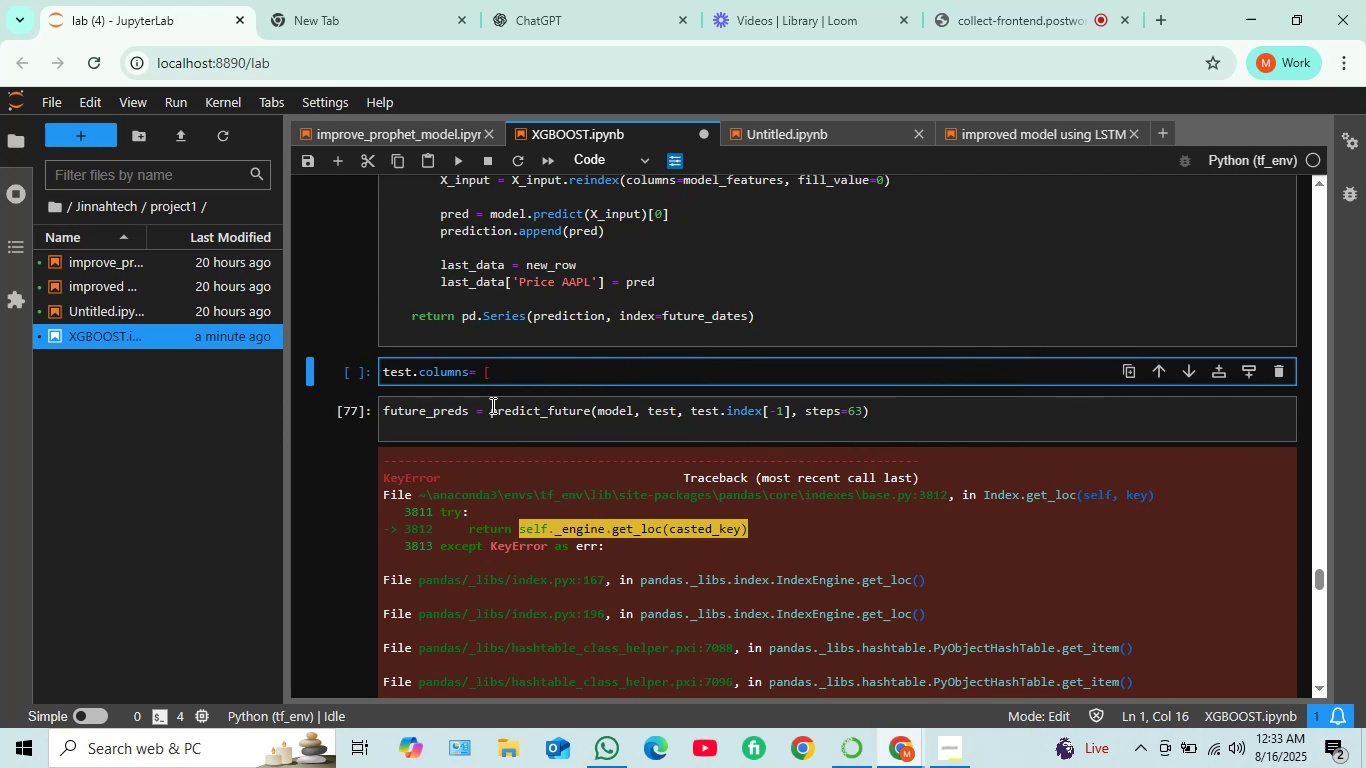 
key(Quote)
 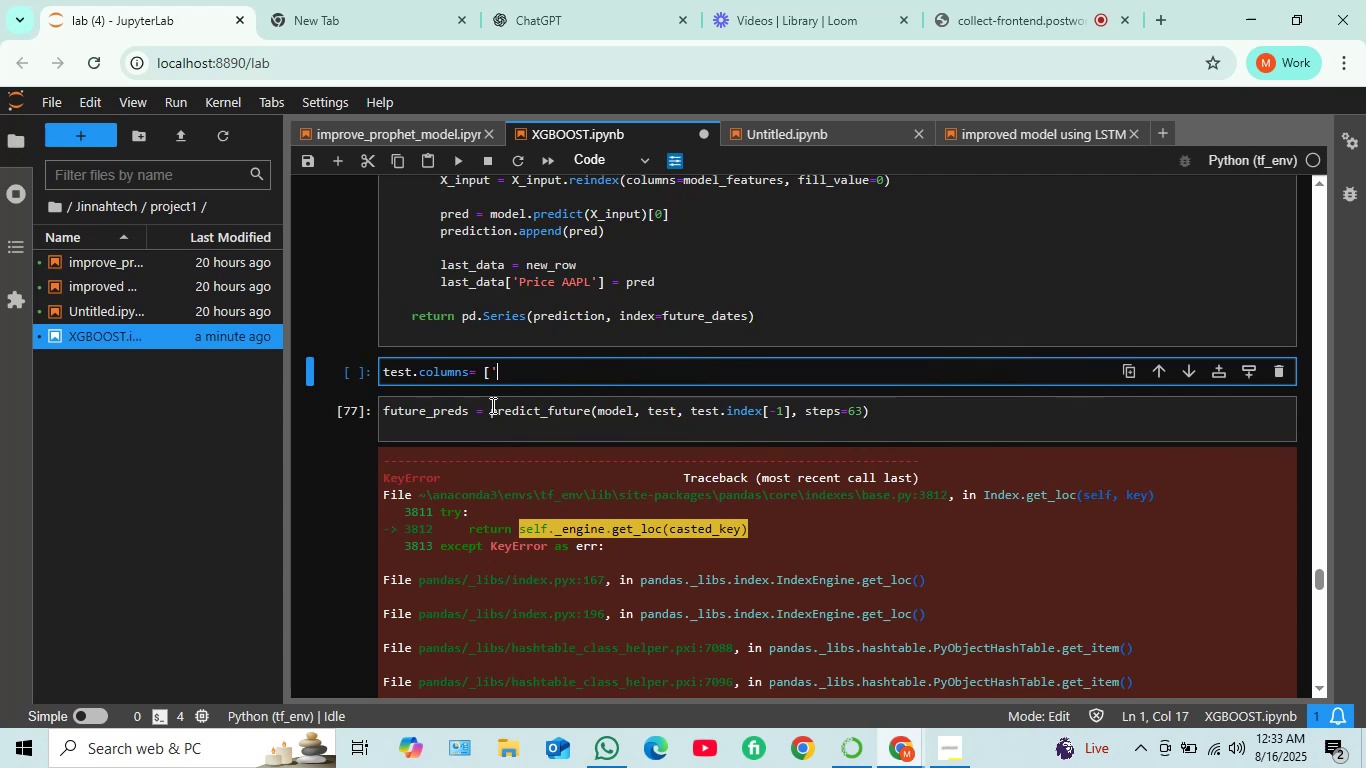 
key(Space)
 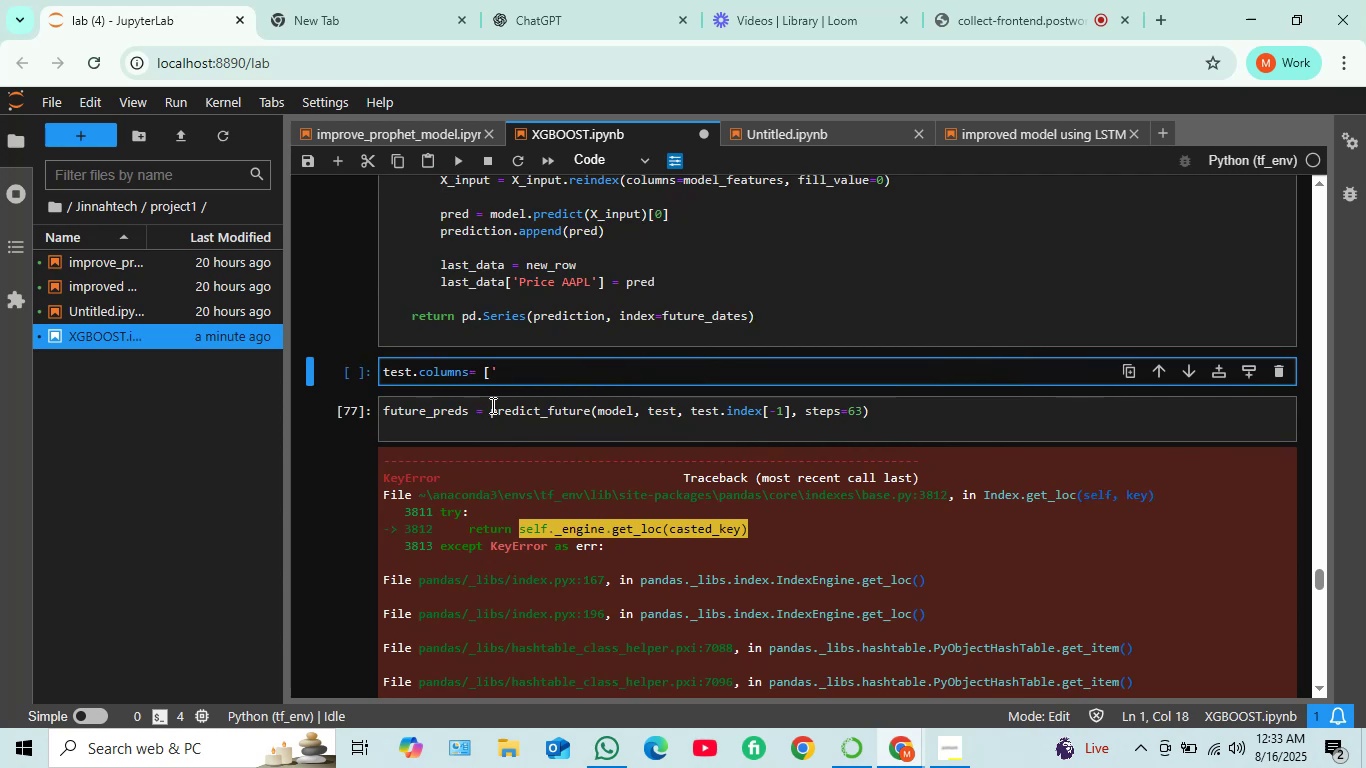 
key(Quote)
 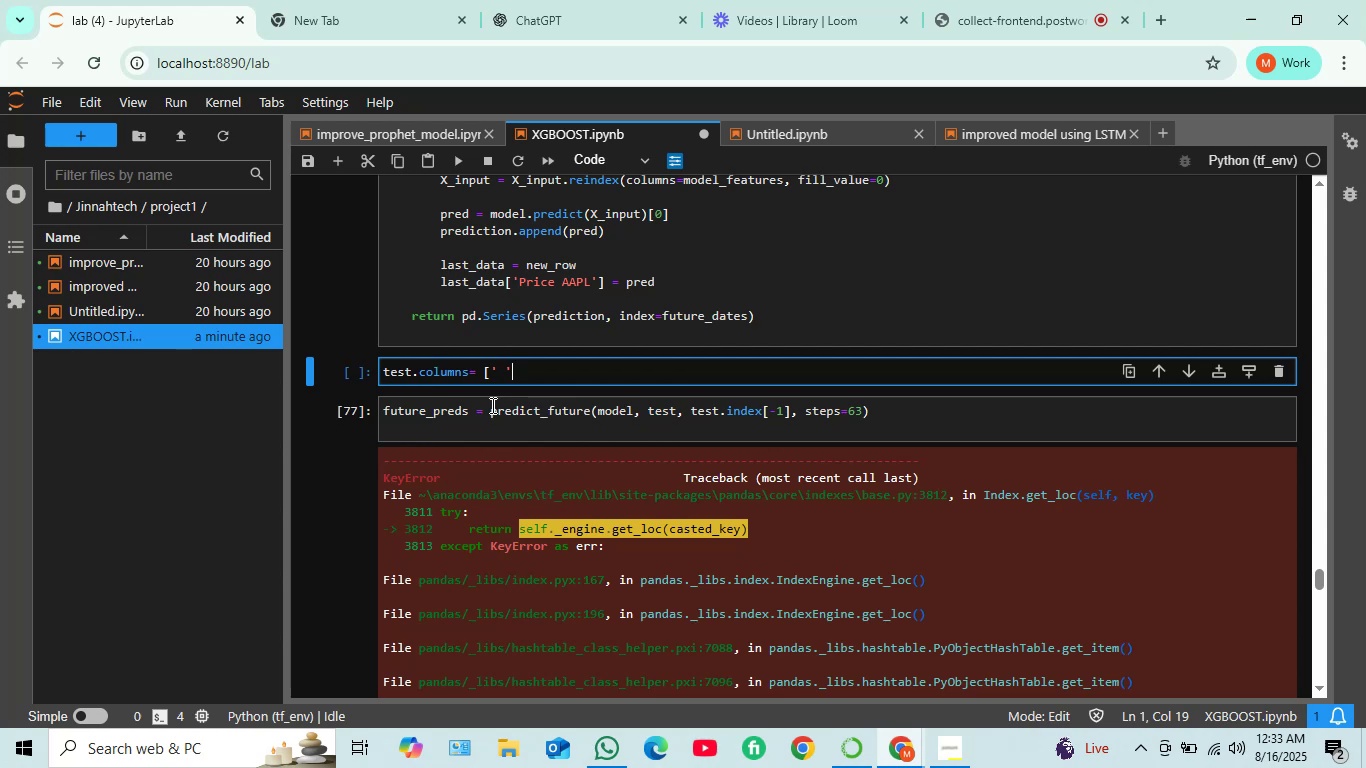 
type(.join(filter)
 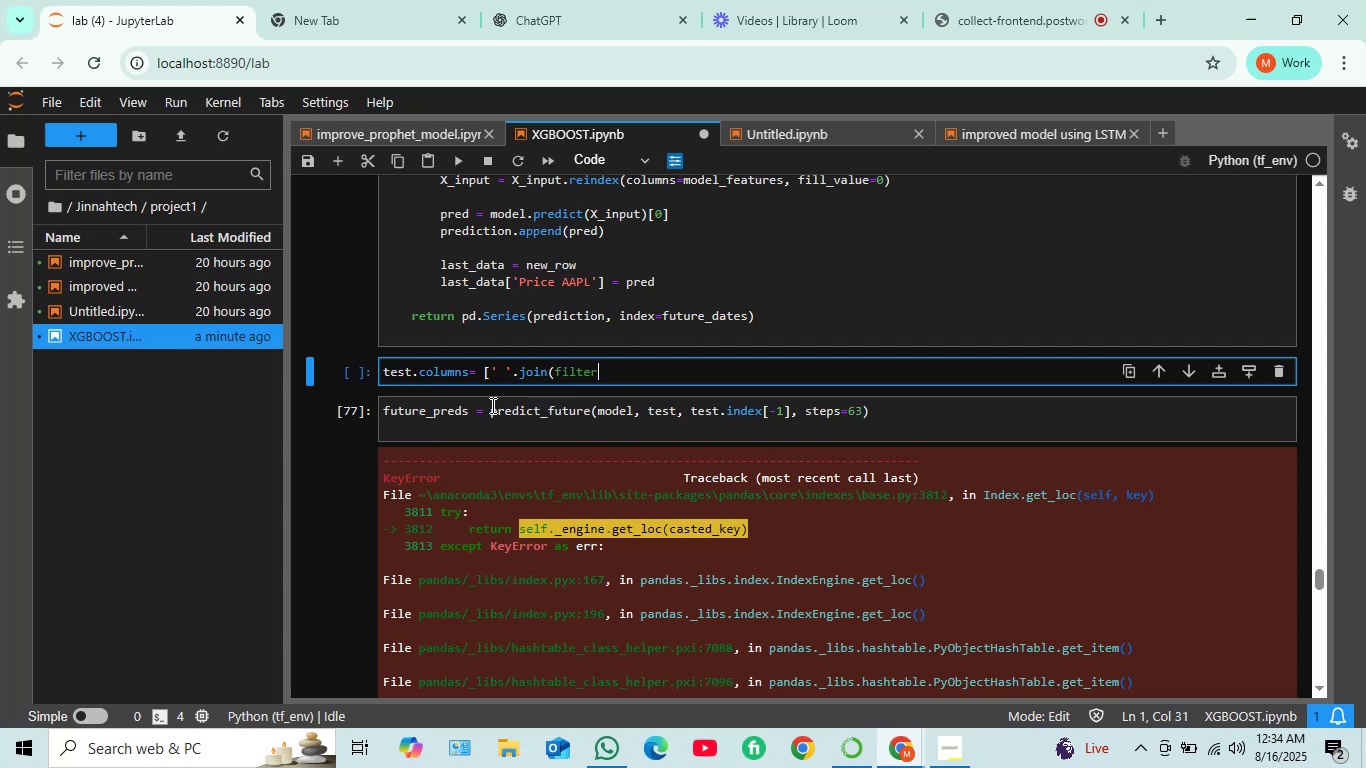 
type((None)
 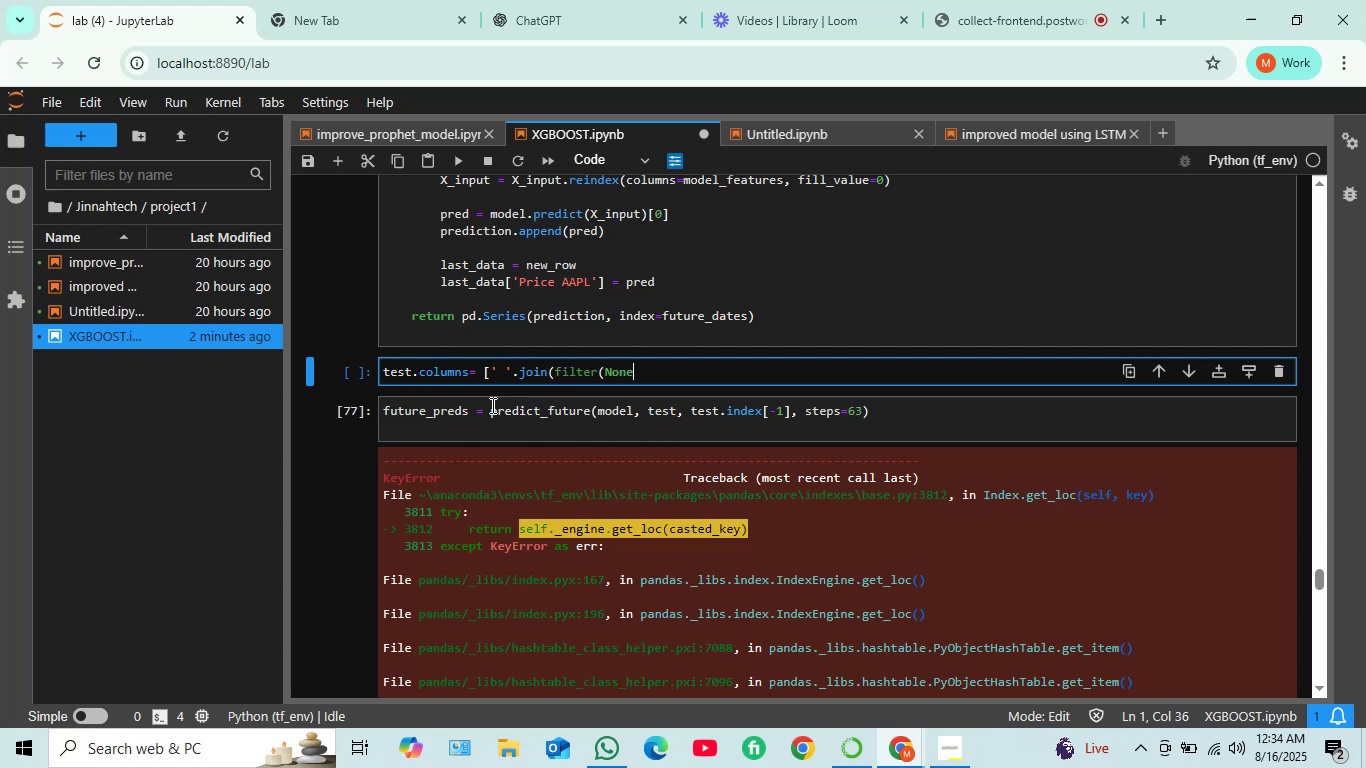 
wait(5.18)
 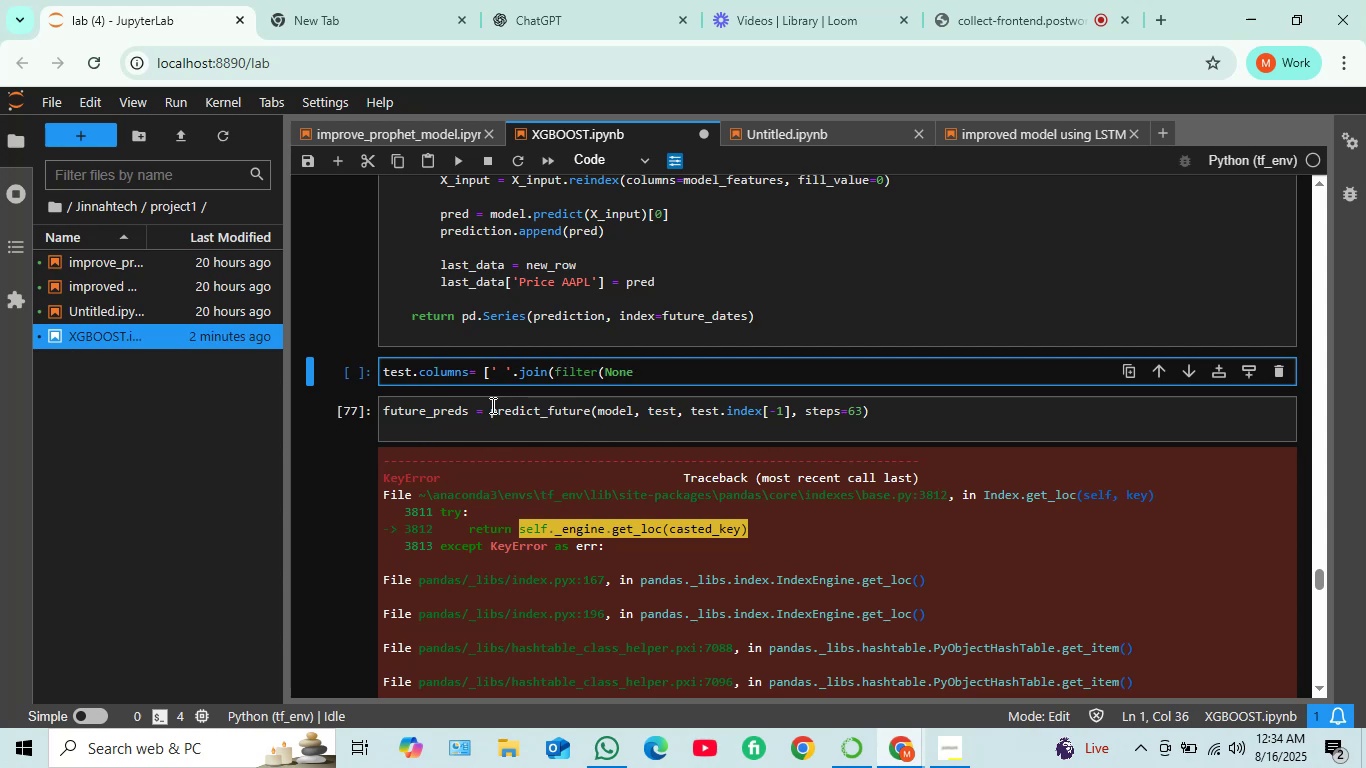 
type( , map()
 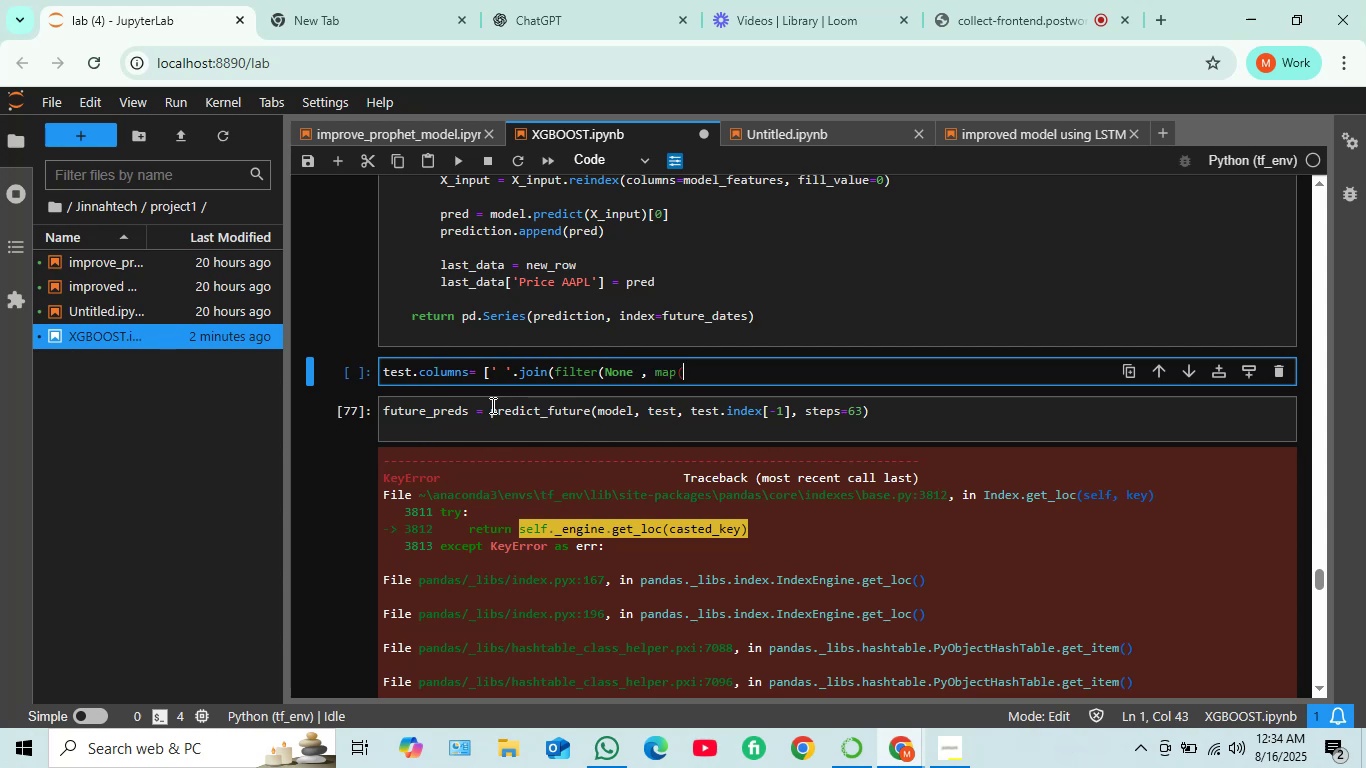 
type(str)
 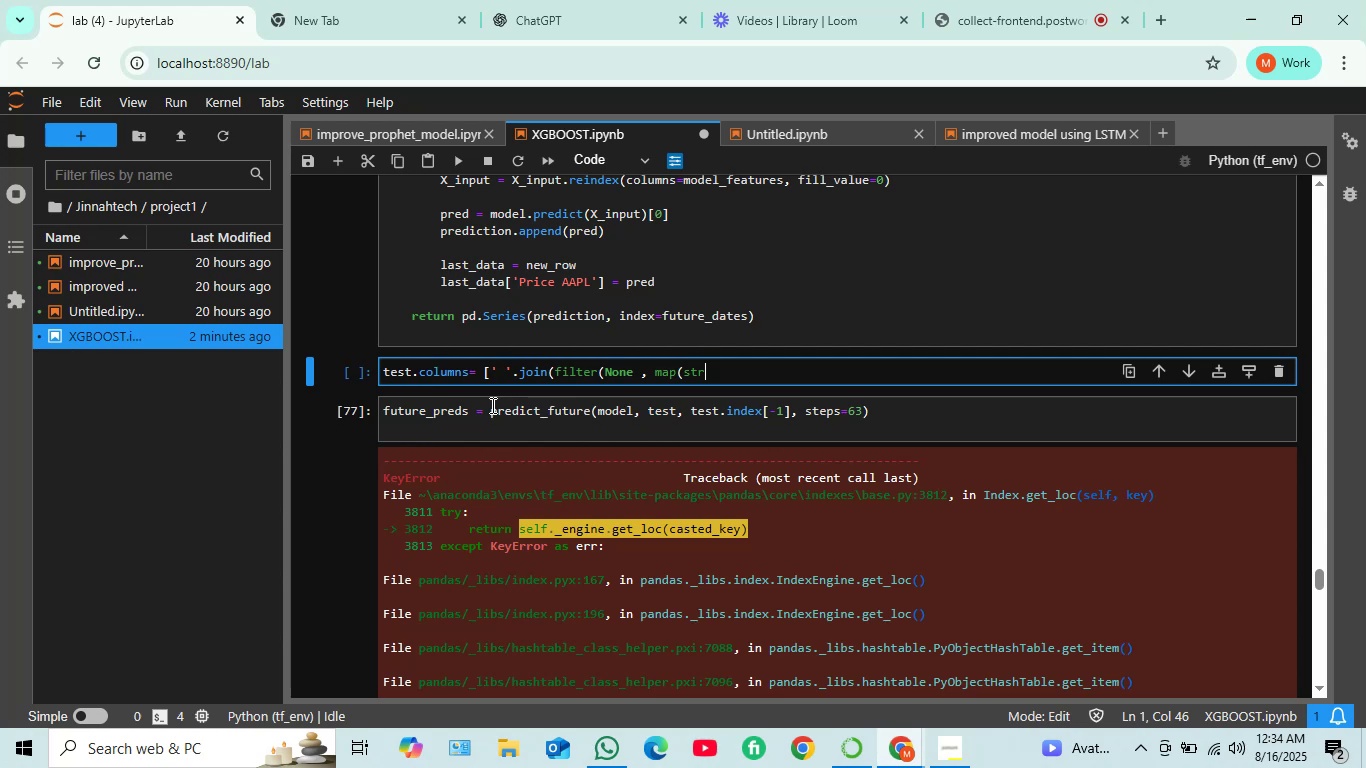 
wait(5.04)
 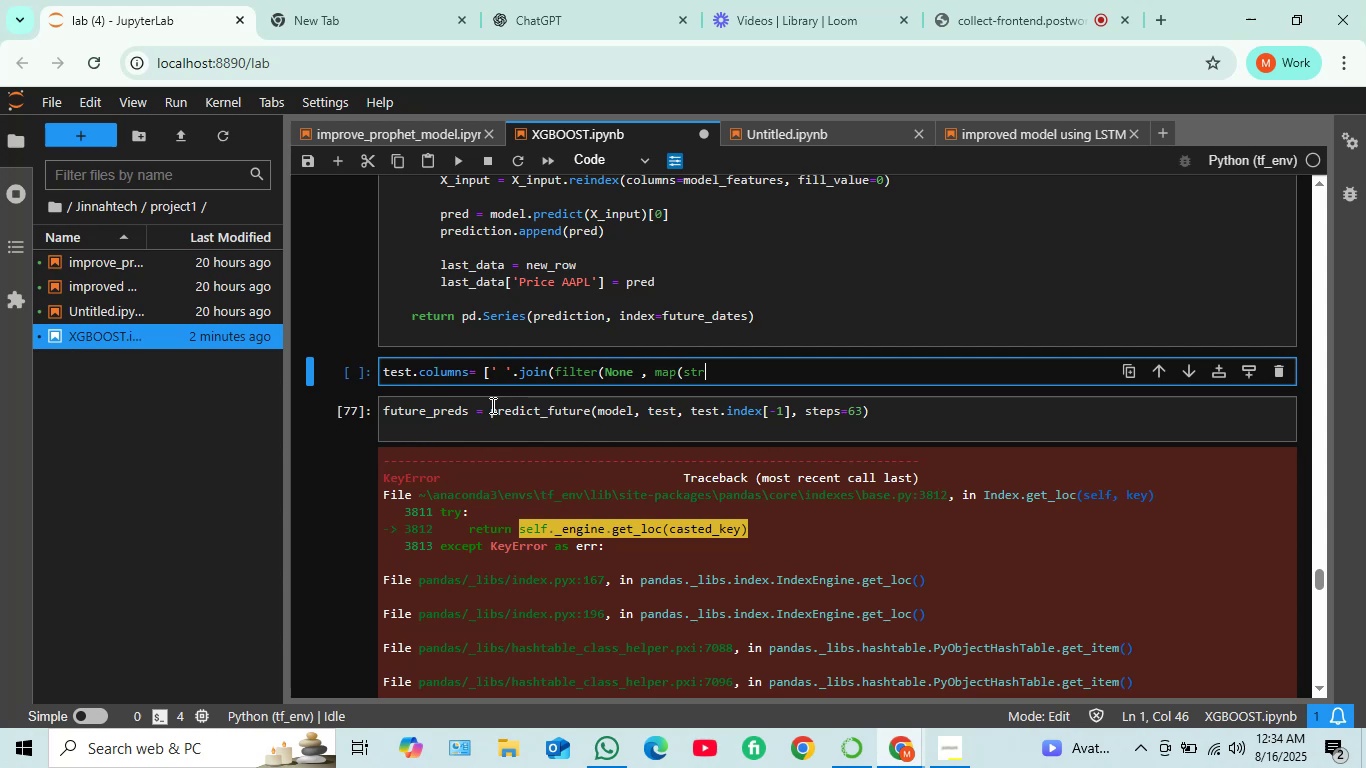 
type( , col))))
 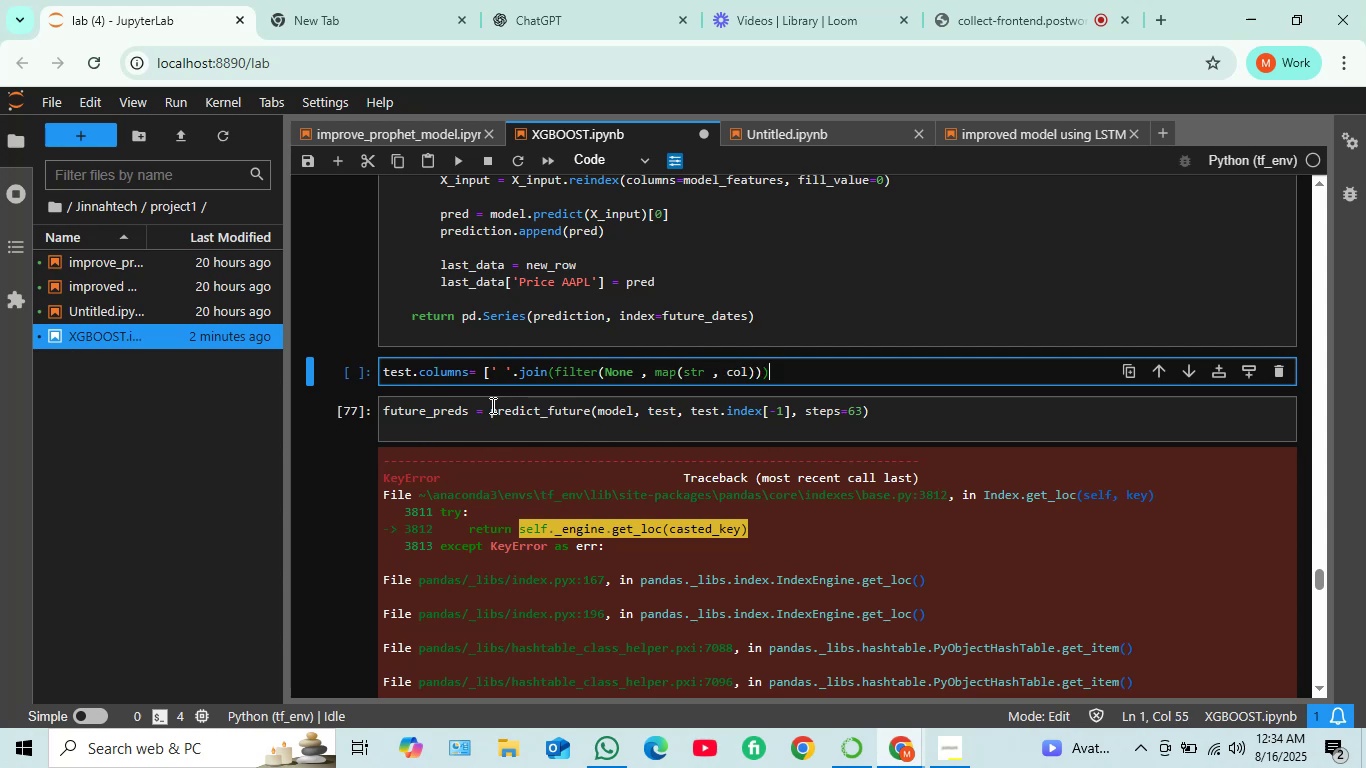 
type(.strip())
 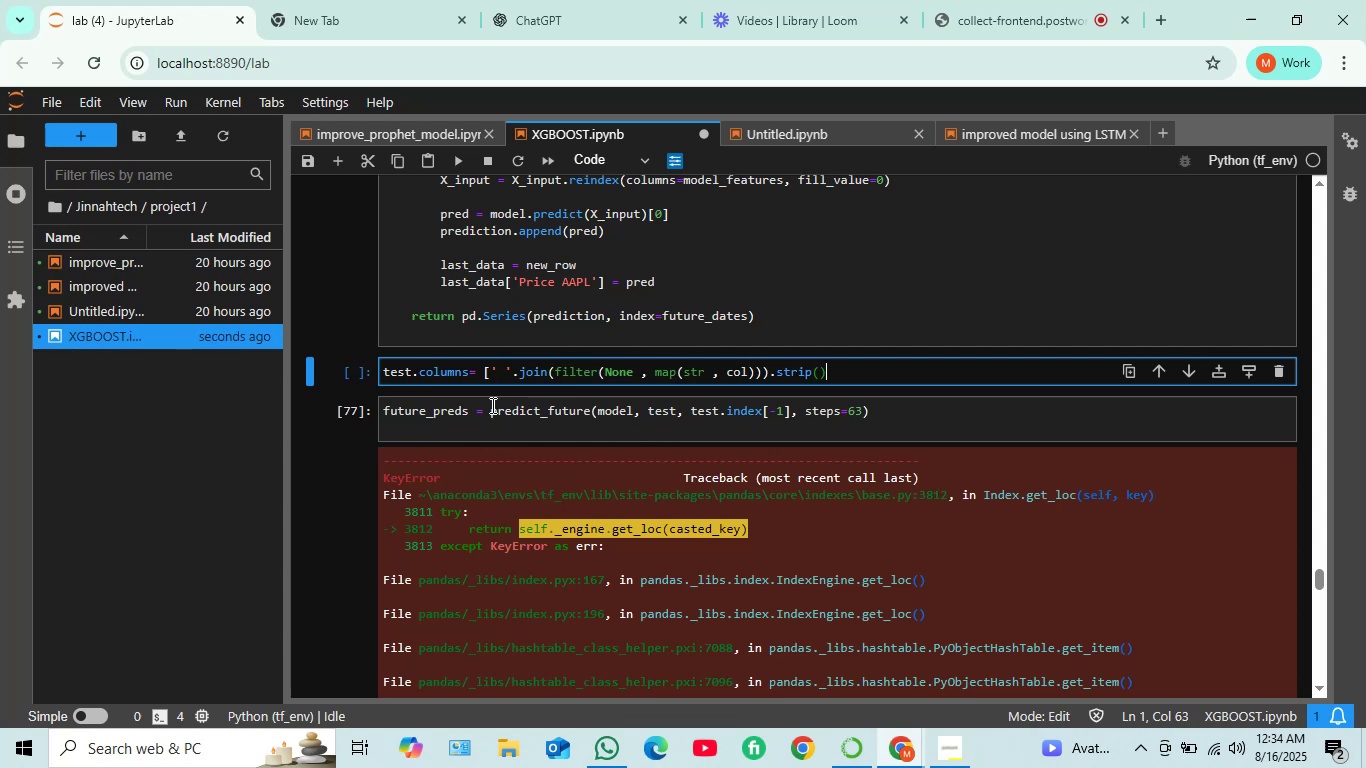 
type( for col o)
key(Backspace)
type(in test.column)
key(Tab)
 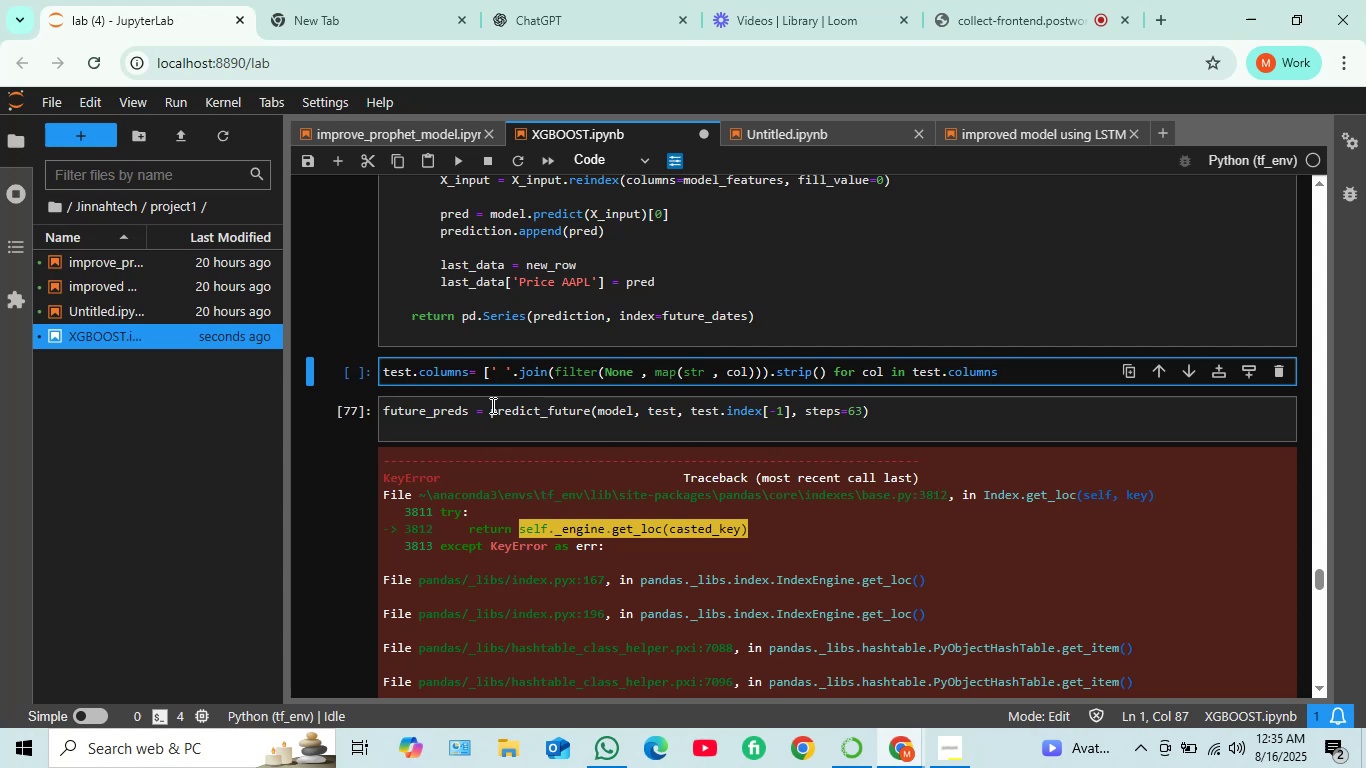 
key(BracketRight)
 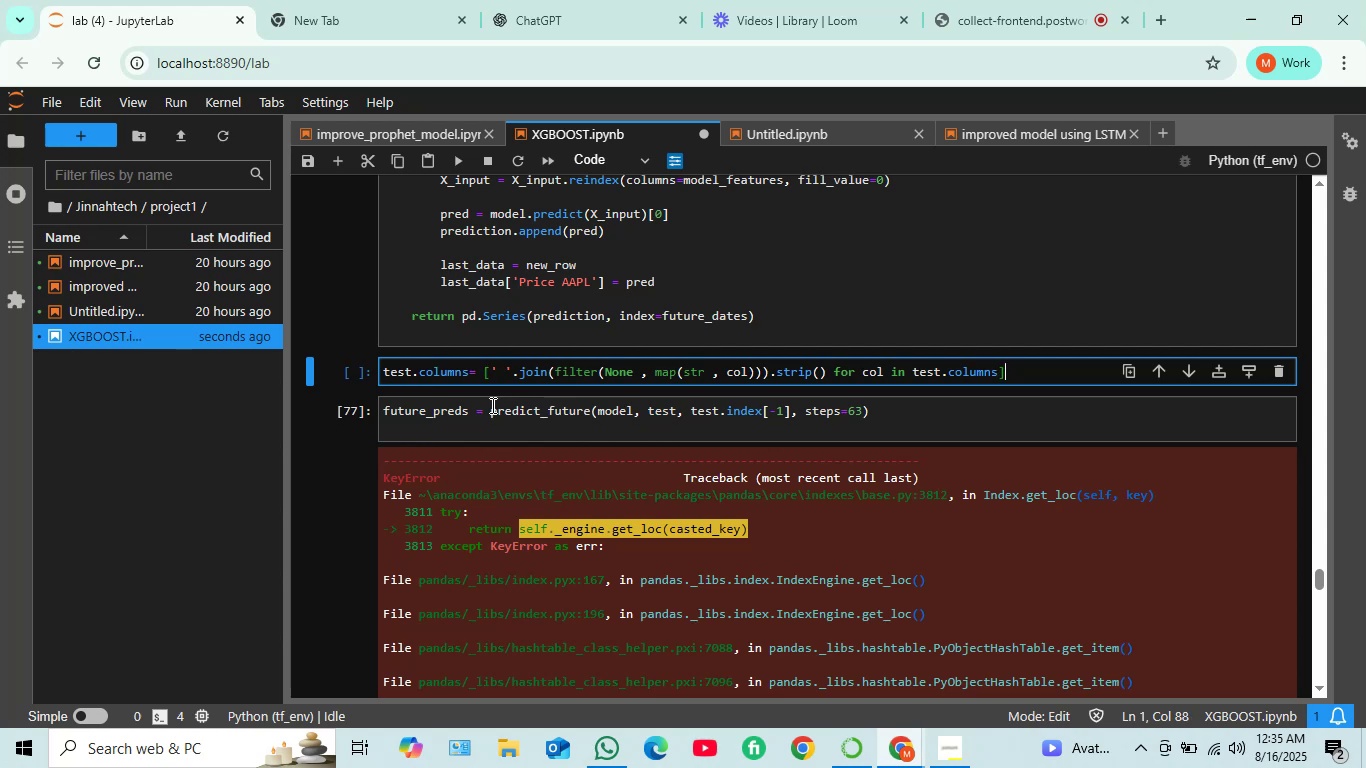 
key(Shift+Enter)
 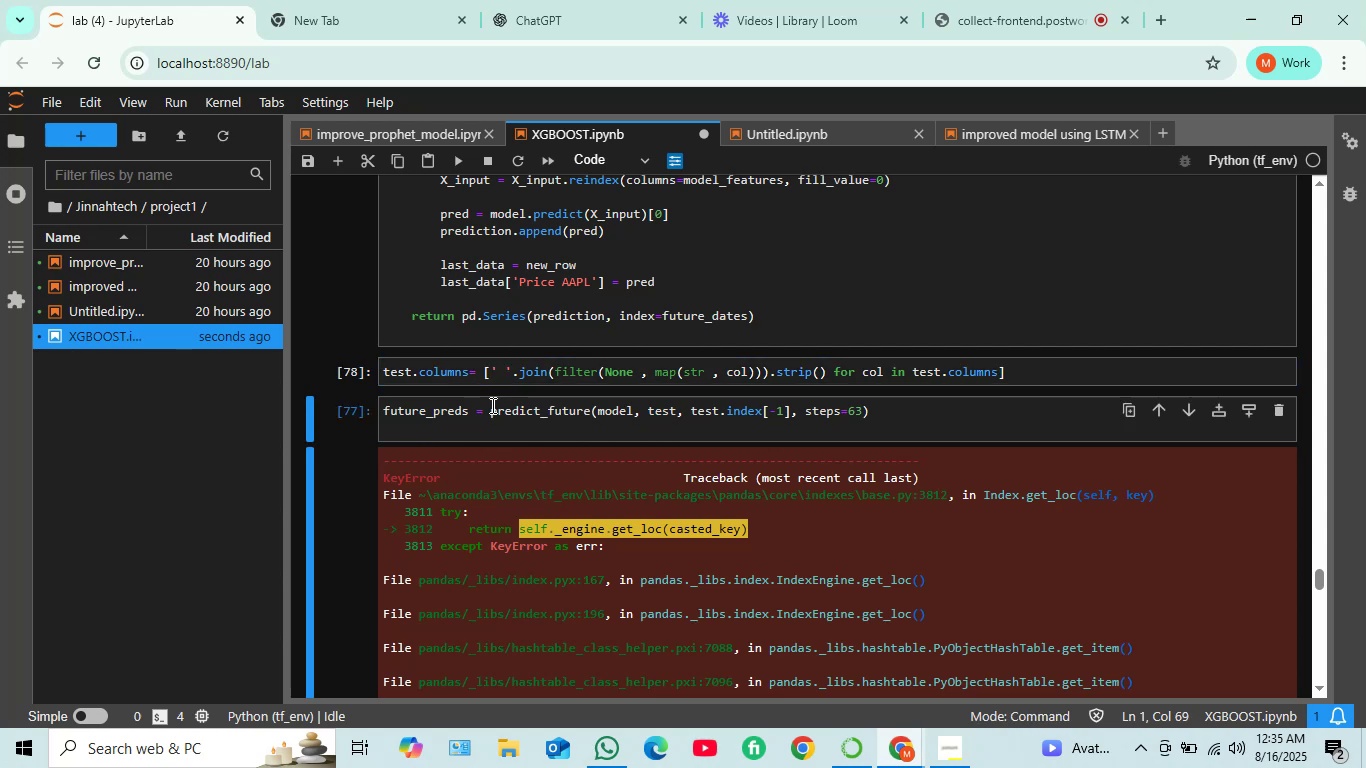 
key(Shift+ShiftRight)
 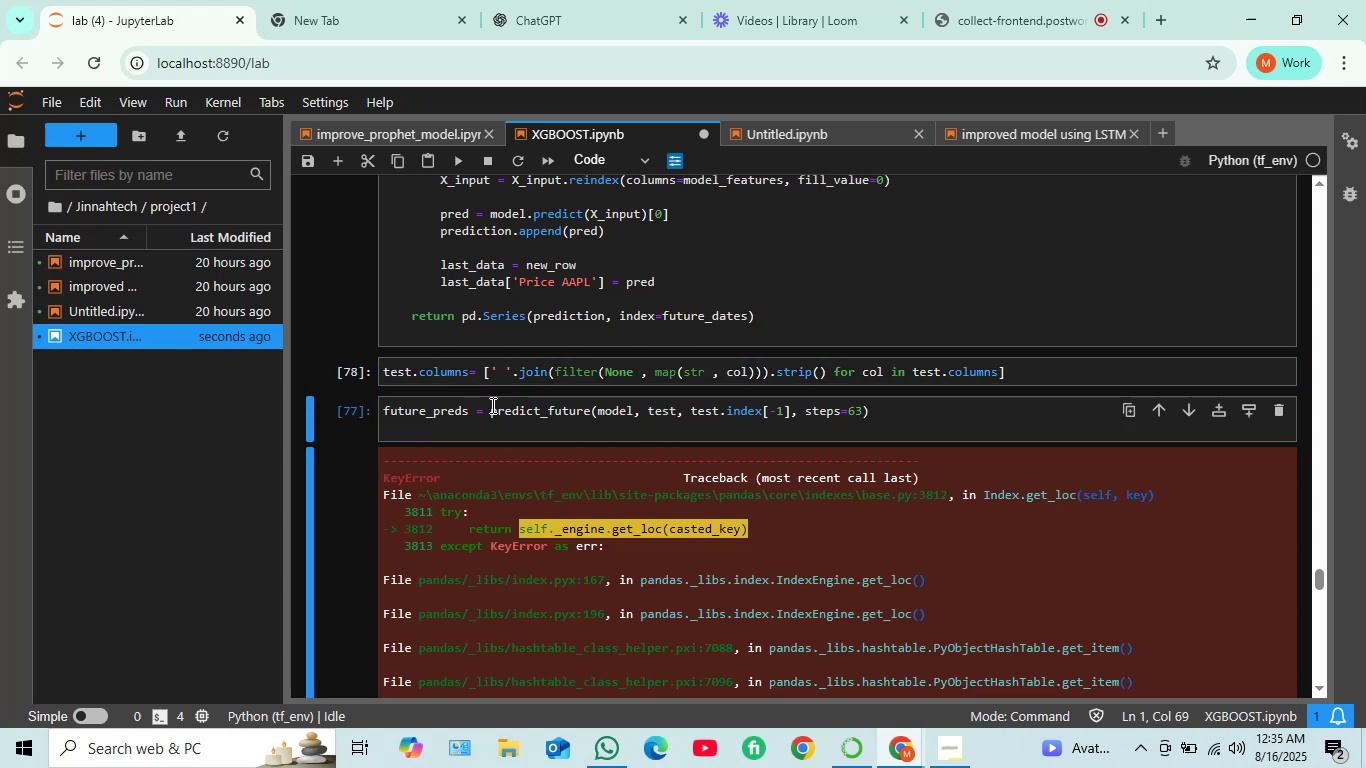 
key(Shift+Enter)
 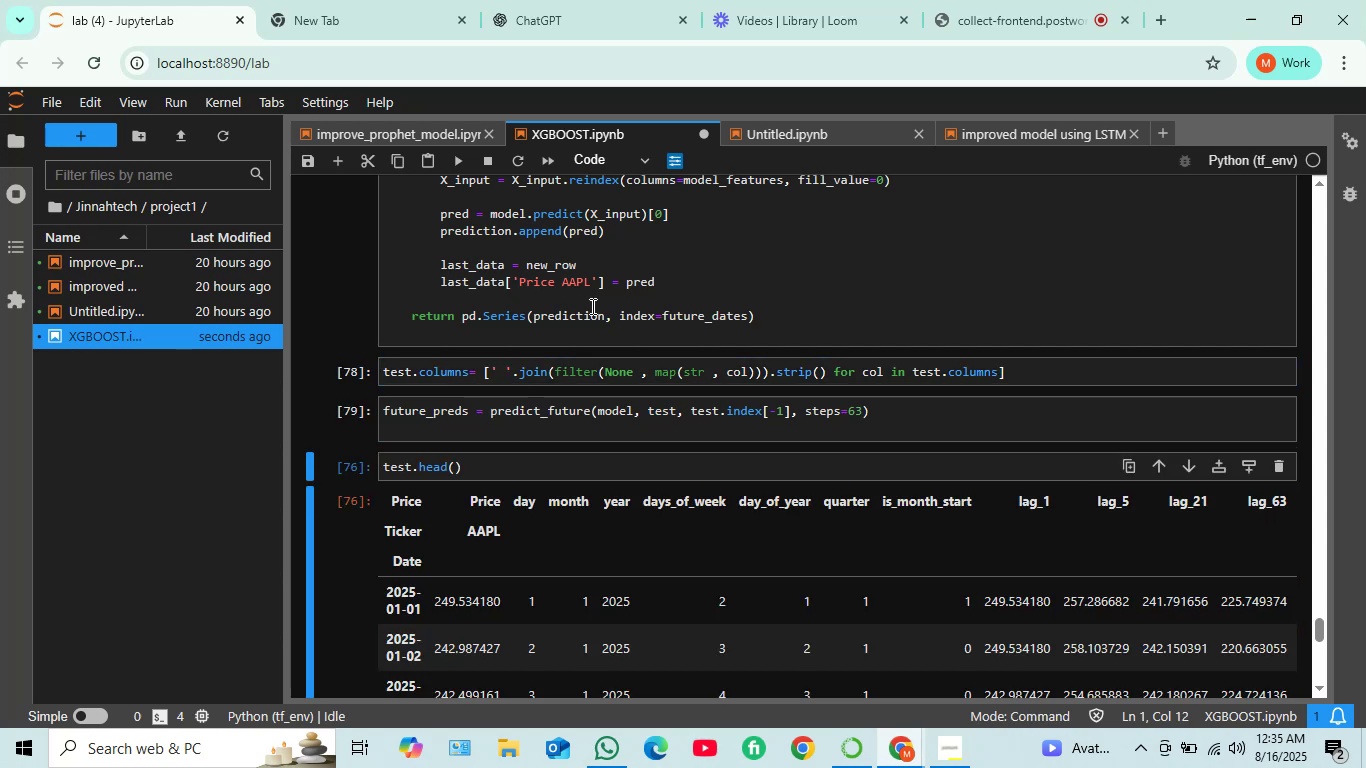 
scroll: coordinate [659, 402], scroll_direction: down, amount: 5.0
 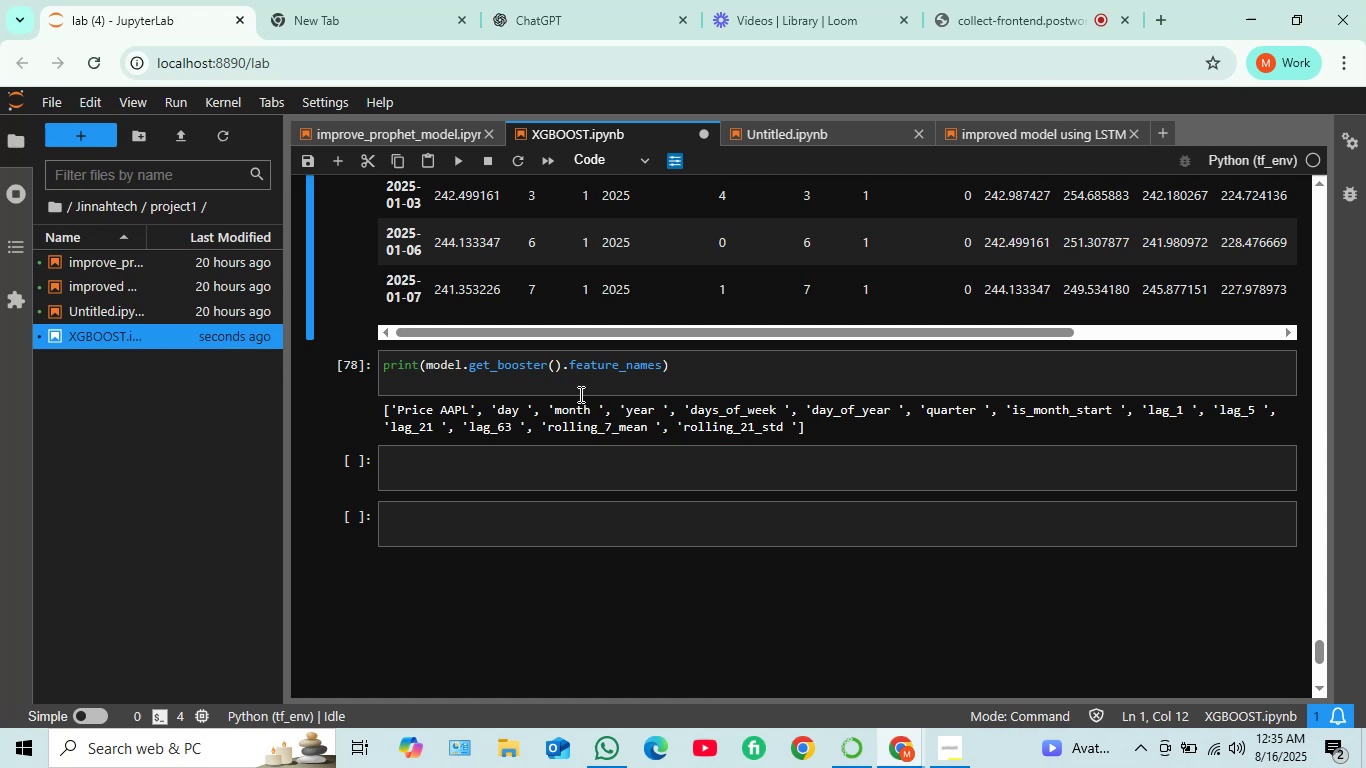 
scroll: coordinate [579, 391], scroll_direction: up, amount: 5.0
 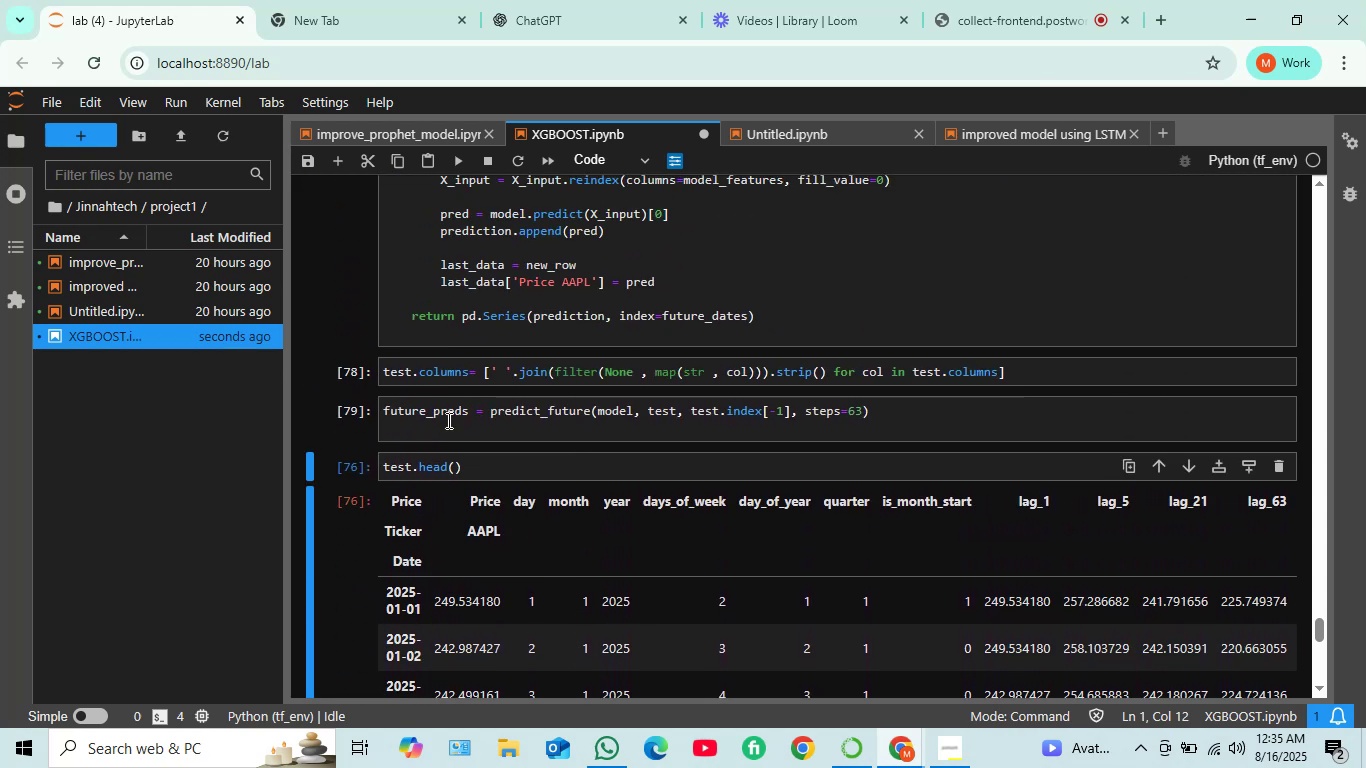 
scroll: coordinate [506, 447], scroll_direction: down, amount: 4.0
 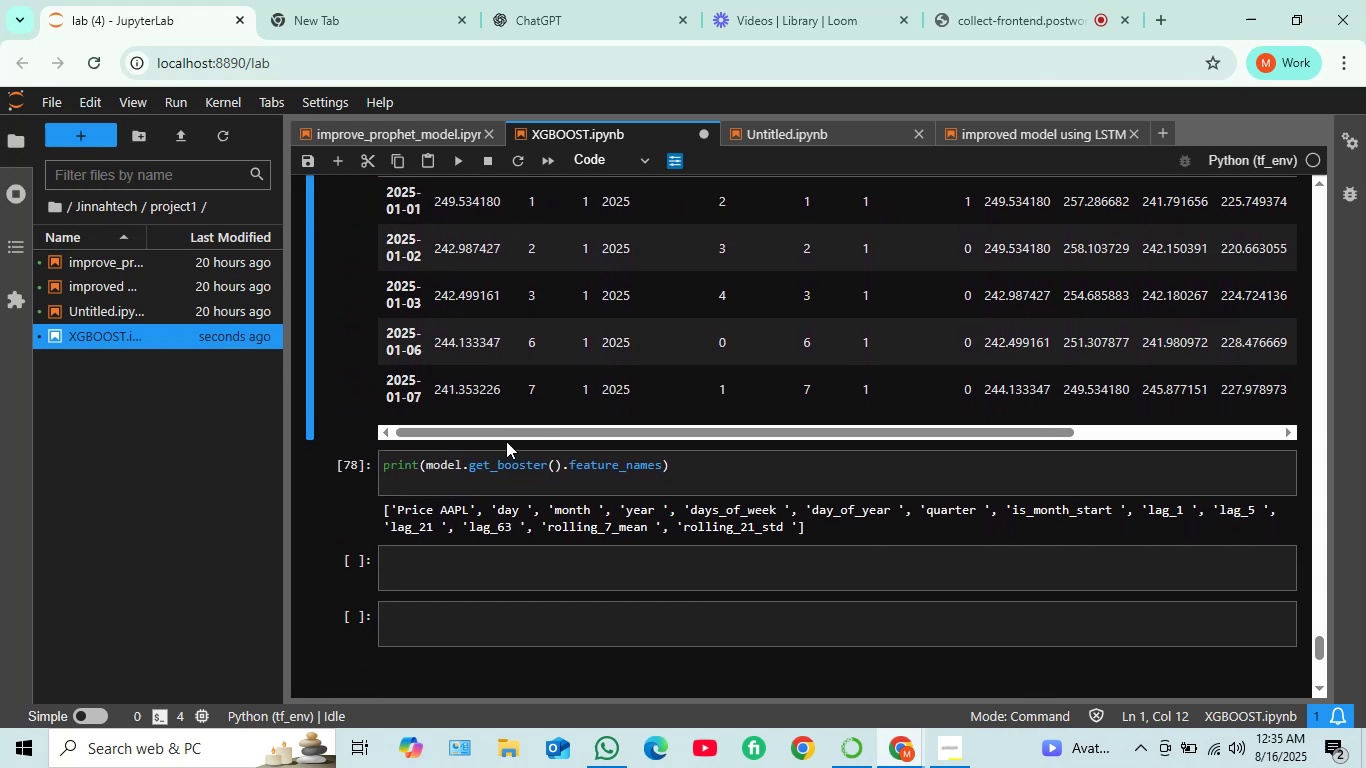 
scroll: coordinate [506, 439], scroll_direction: up, amount: 3.0
 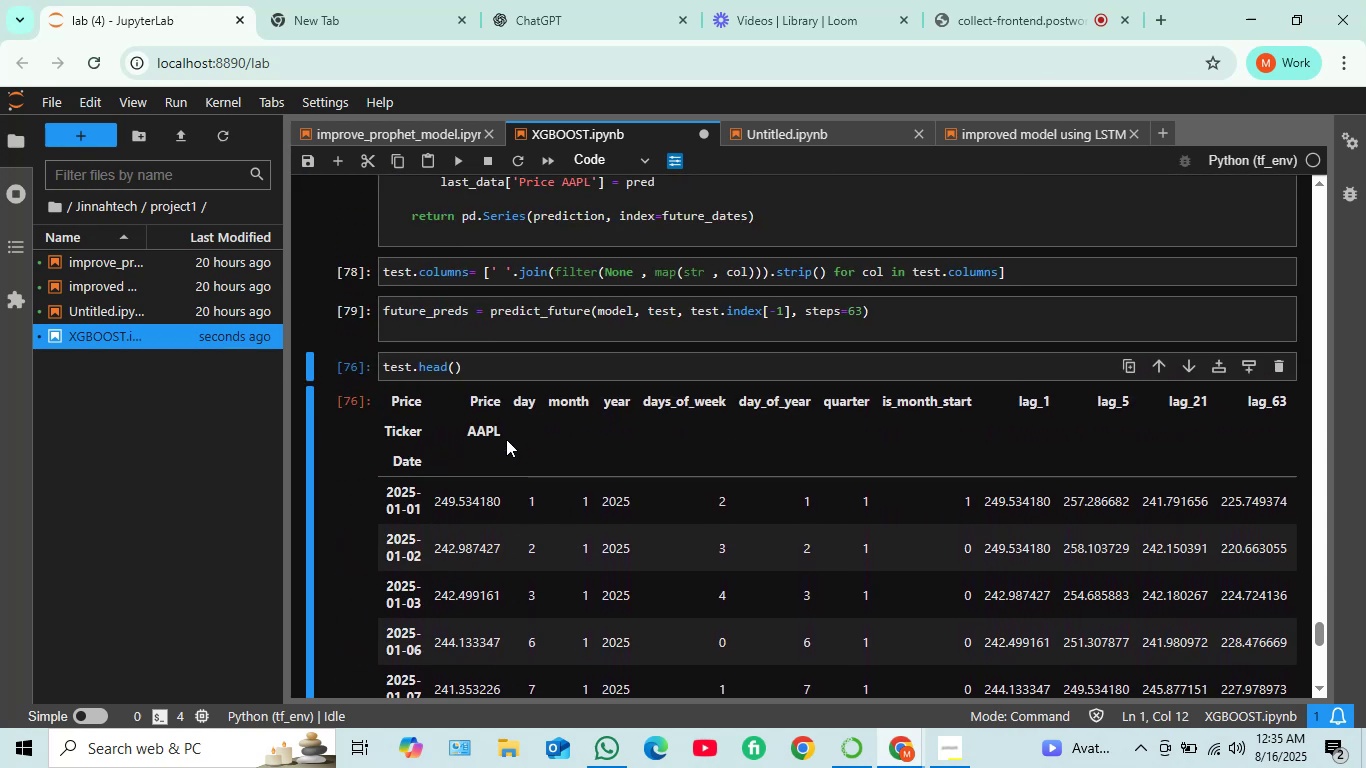 
scroll: coordinate [506, 439], scroll_direction: down, amount: 4.0
 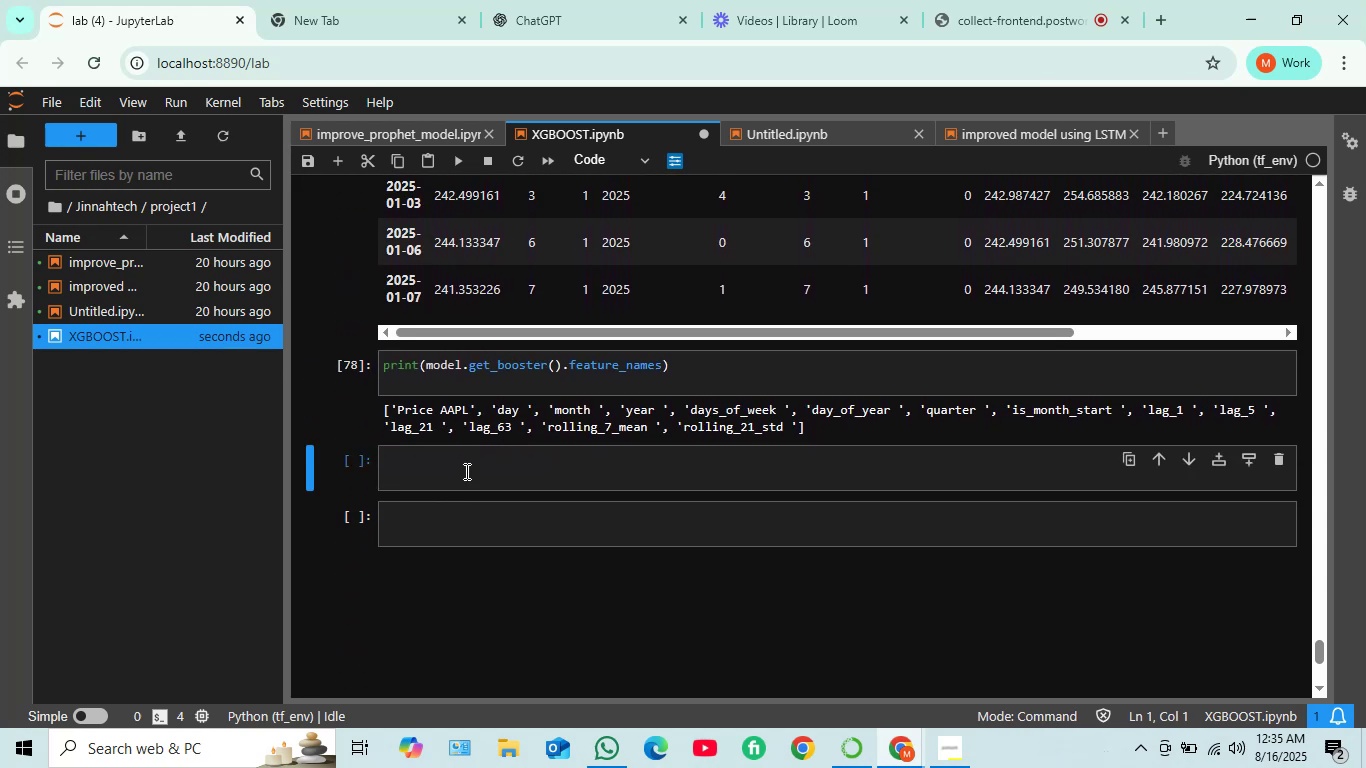 
double_click([467, 463])
 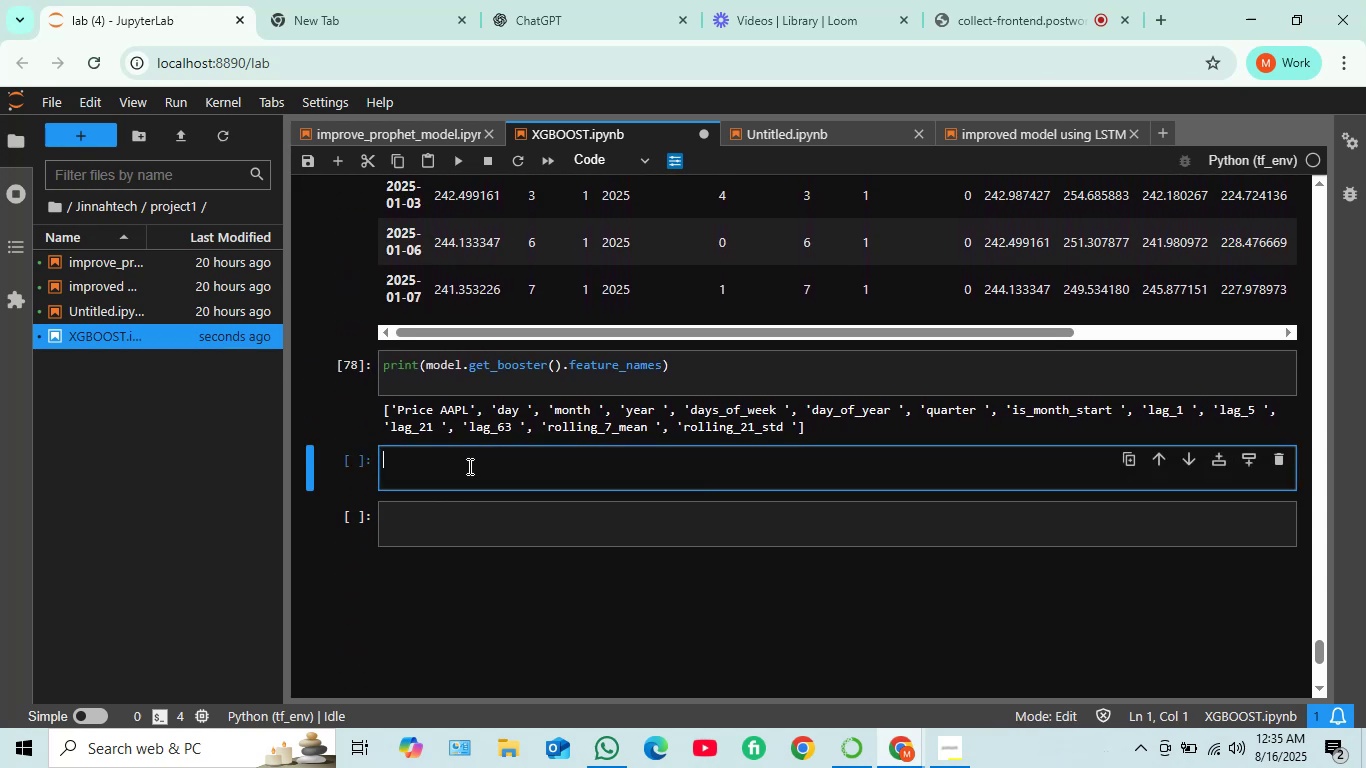 
type(future)
key(Tab)
 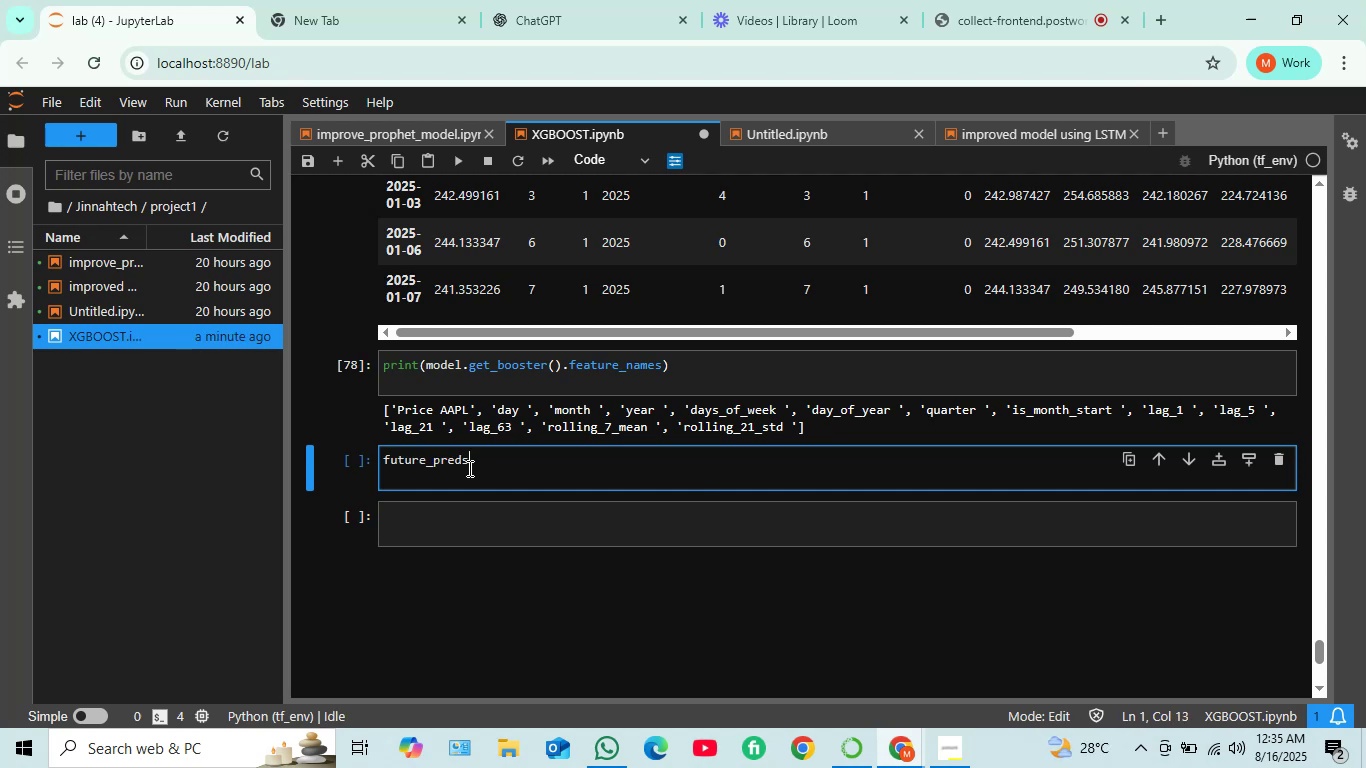 
key(Shift+Enter)
 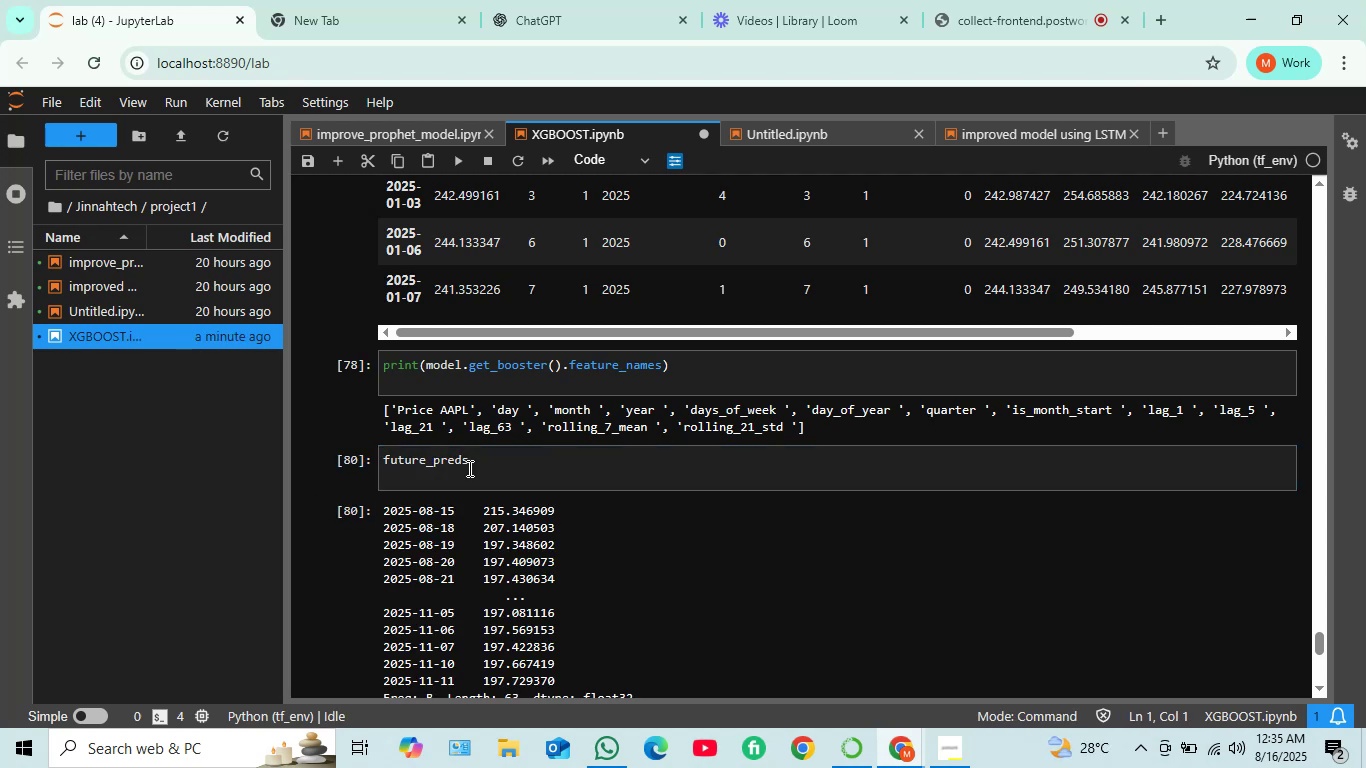 
scroll: coordinate [440, 441], scroll_direction: down, amount: 3.0
 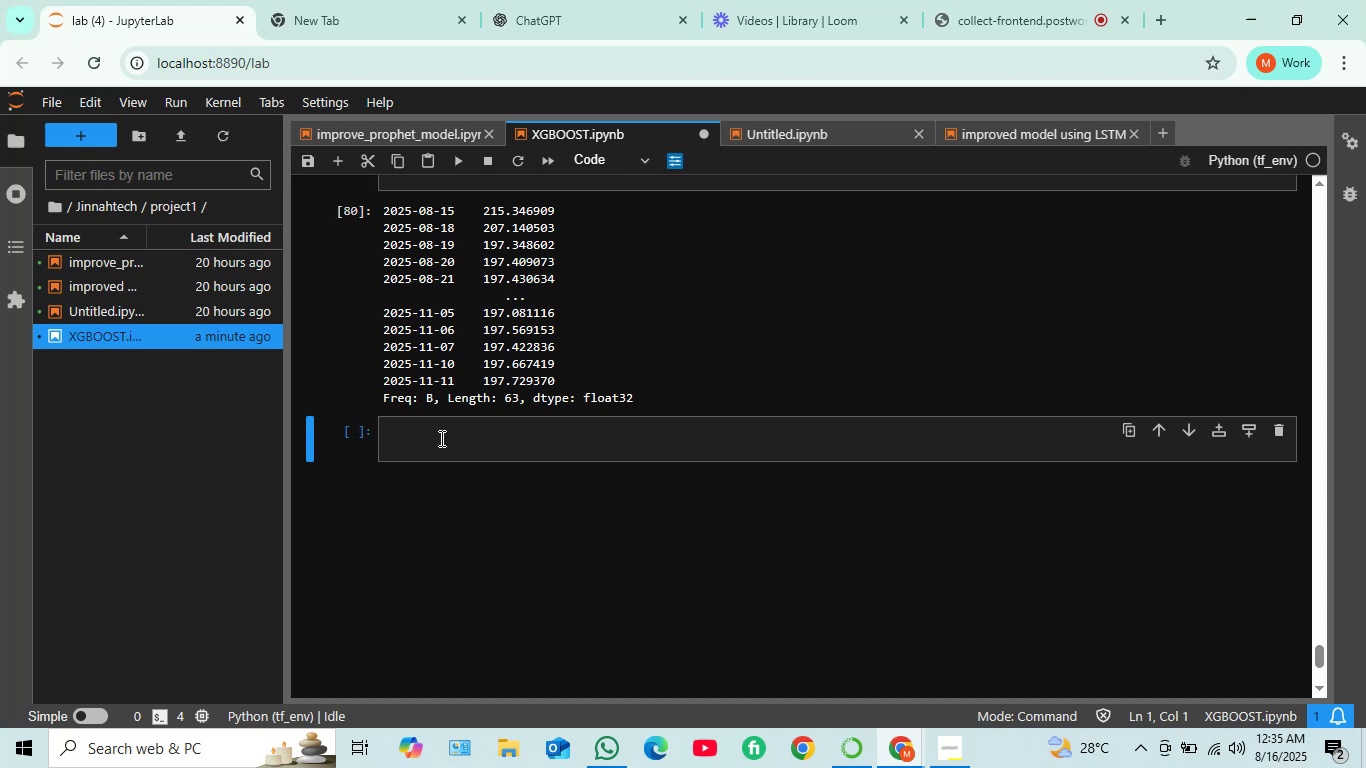 
wait(6.56)
 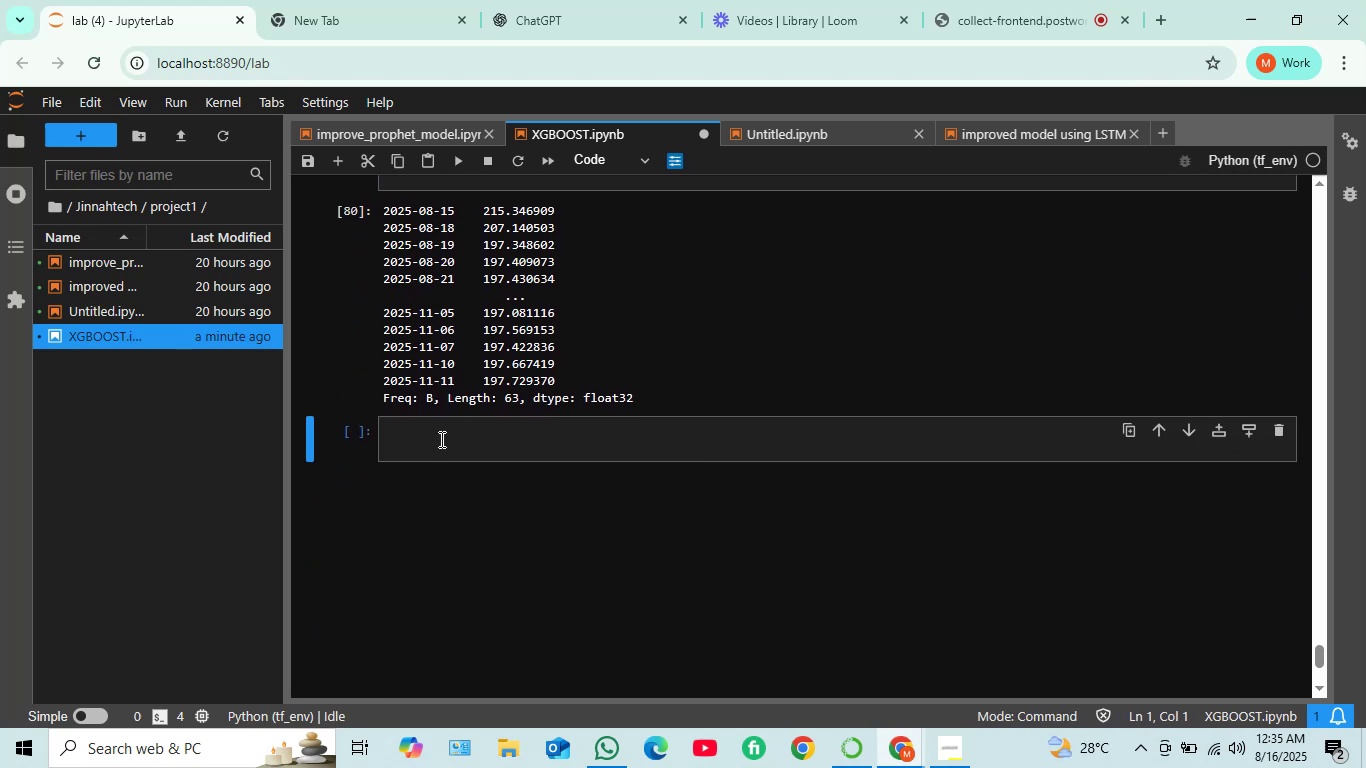 
scroll: coordinate [440, 438], scroll_direction: down, amount: 2.0
 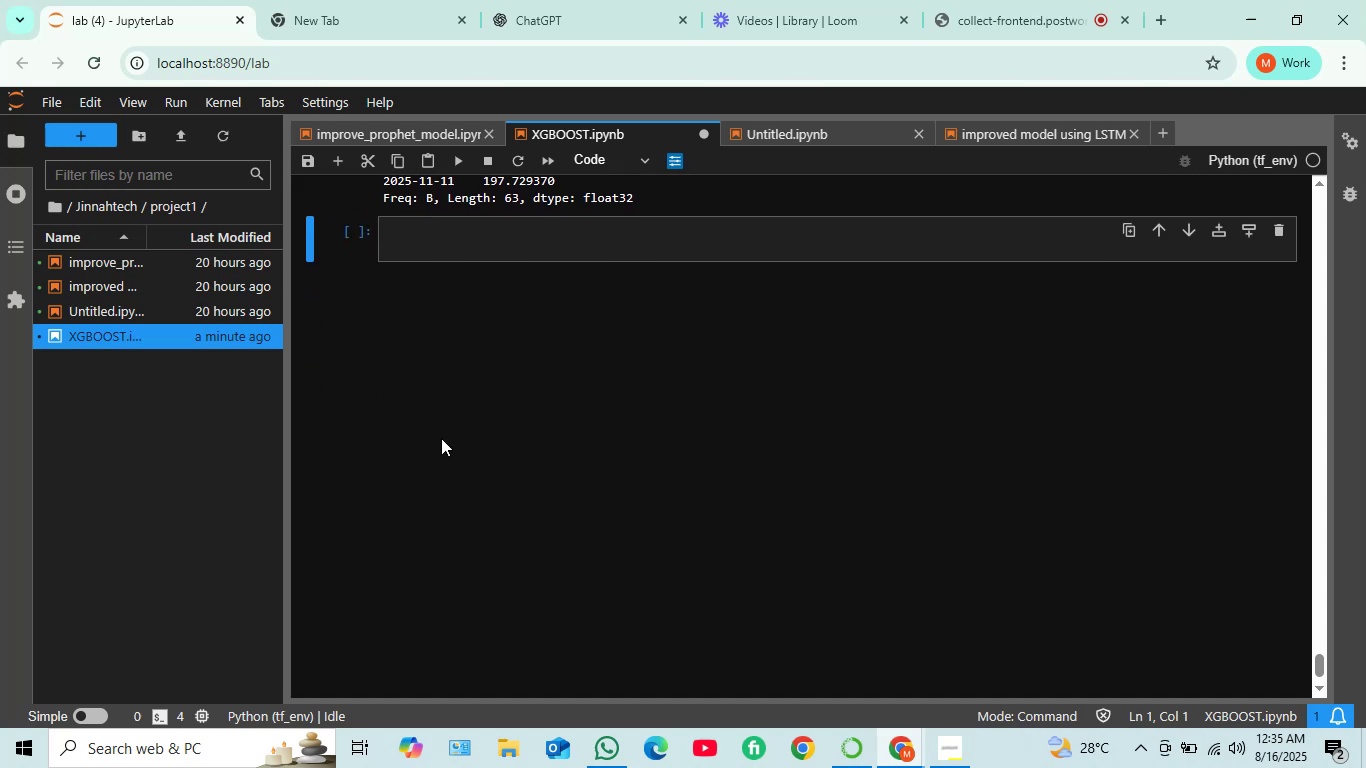 
left_click([410, 245])
 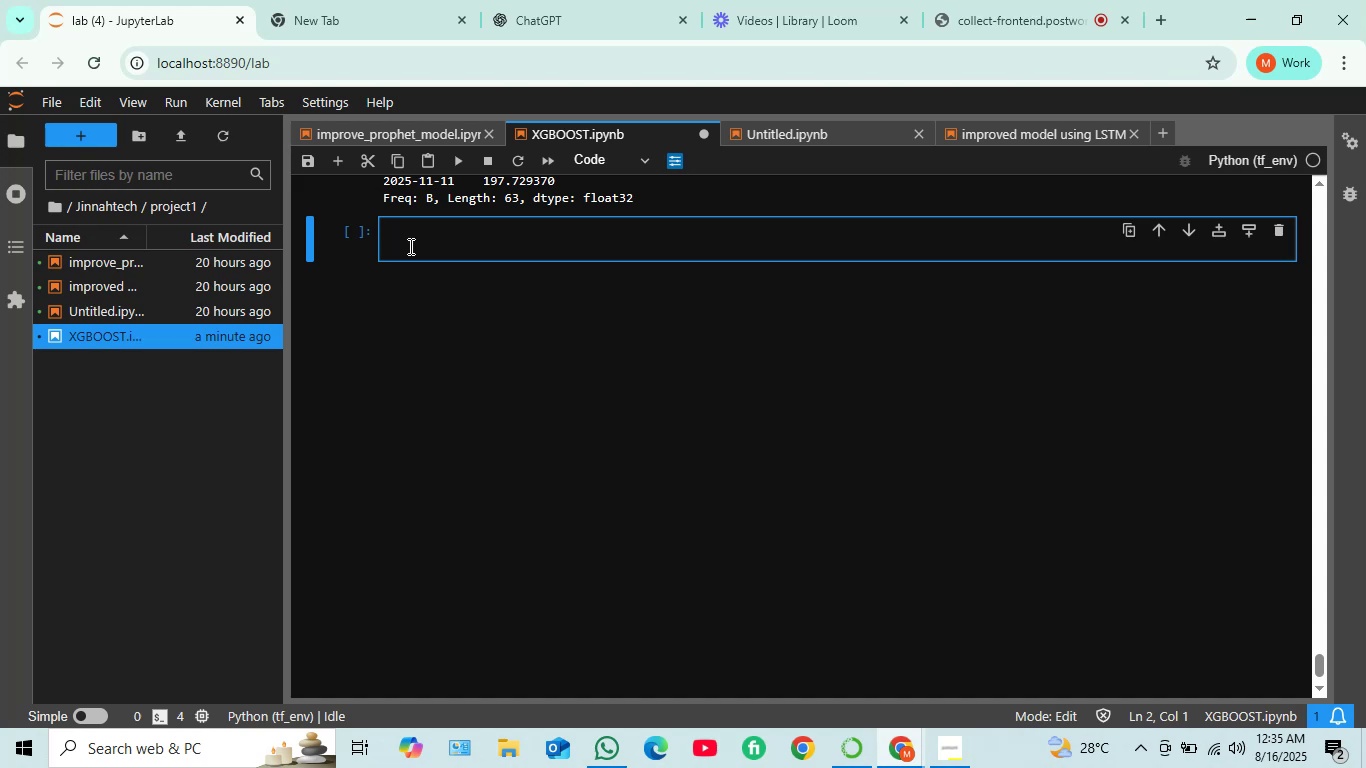 
key(Backspace)
type(print()
 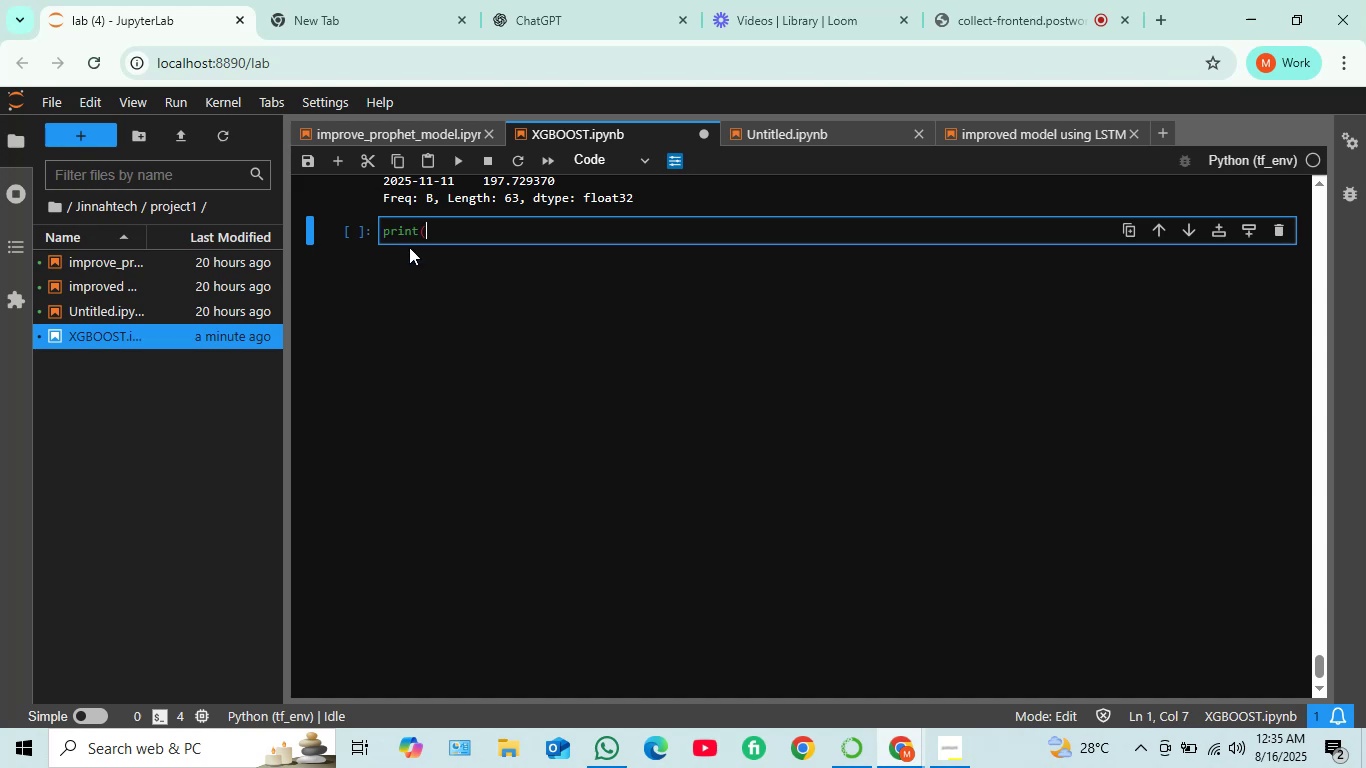 
wait(7.62)
 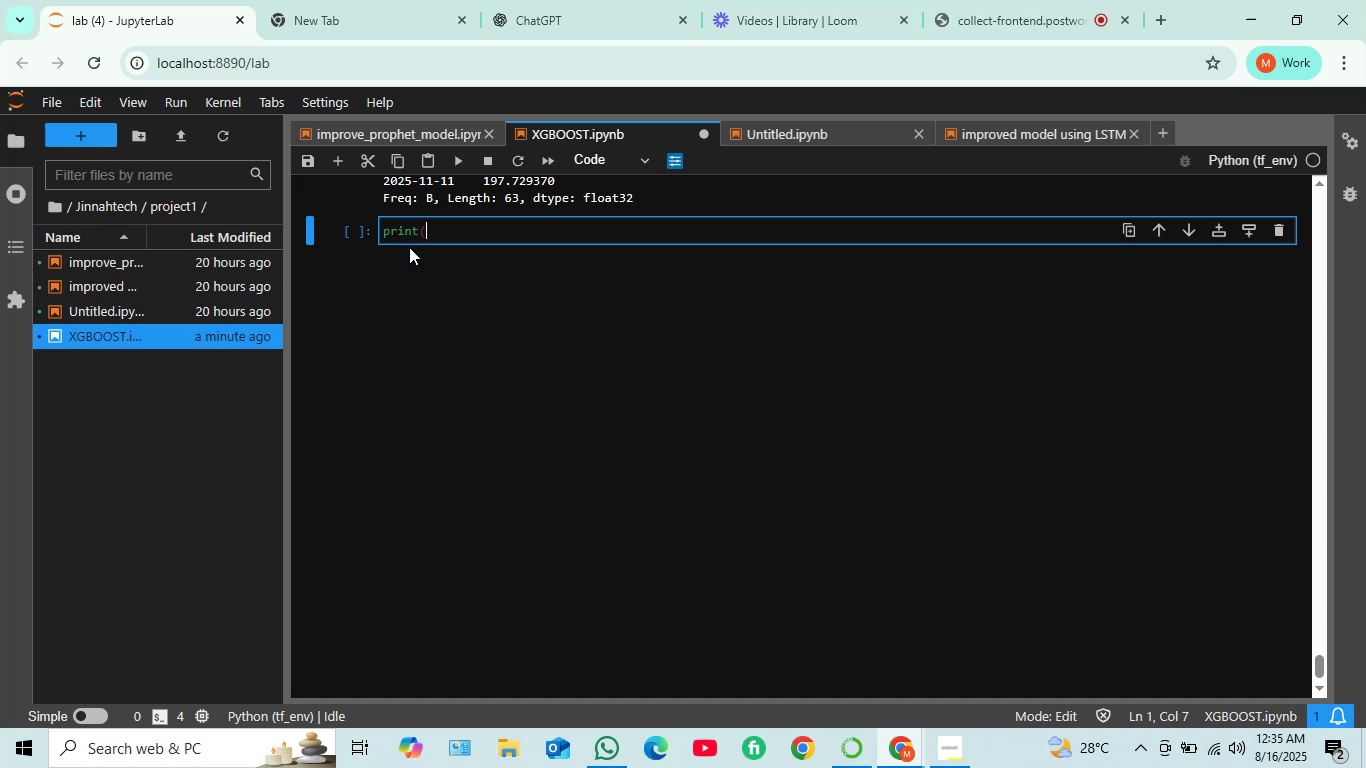 
type(future)
 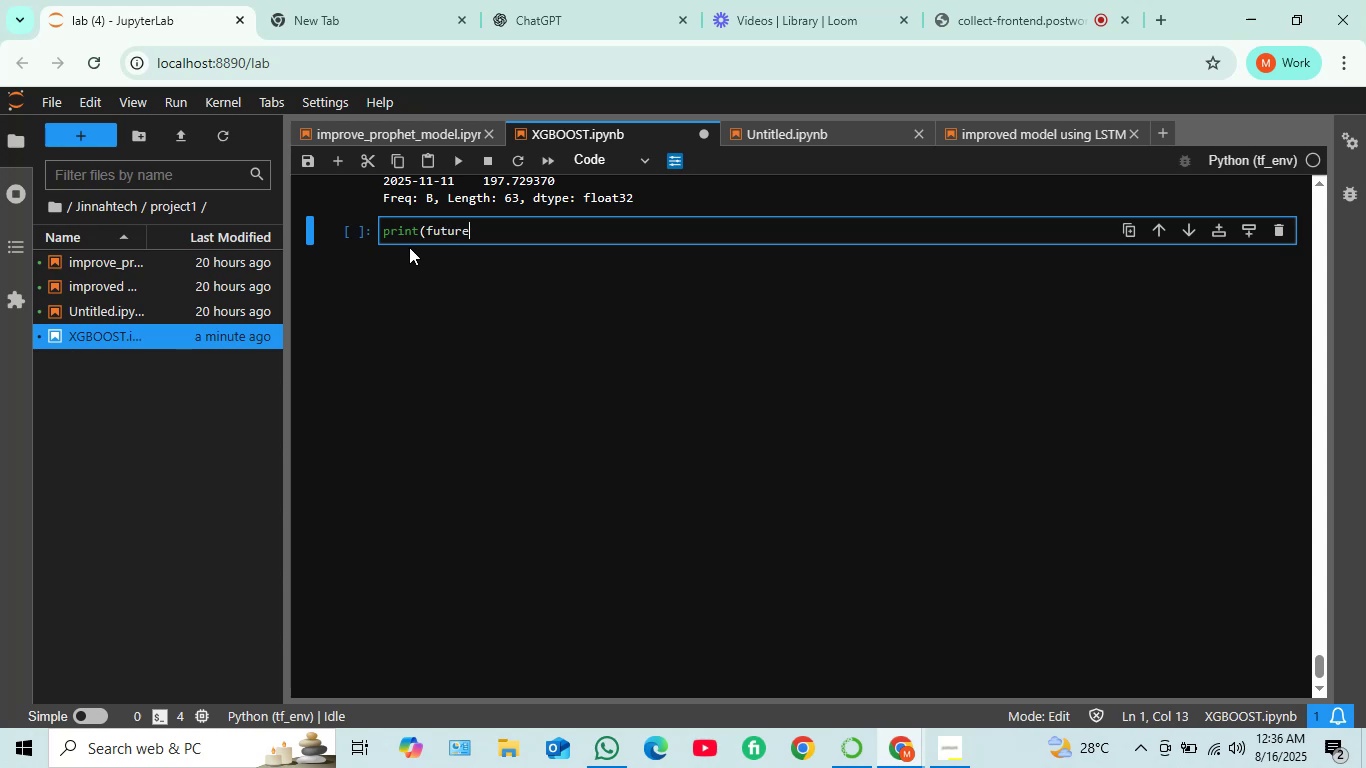 
hold_key(key=ShiftRight, duration=0.78)
 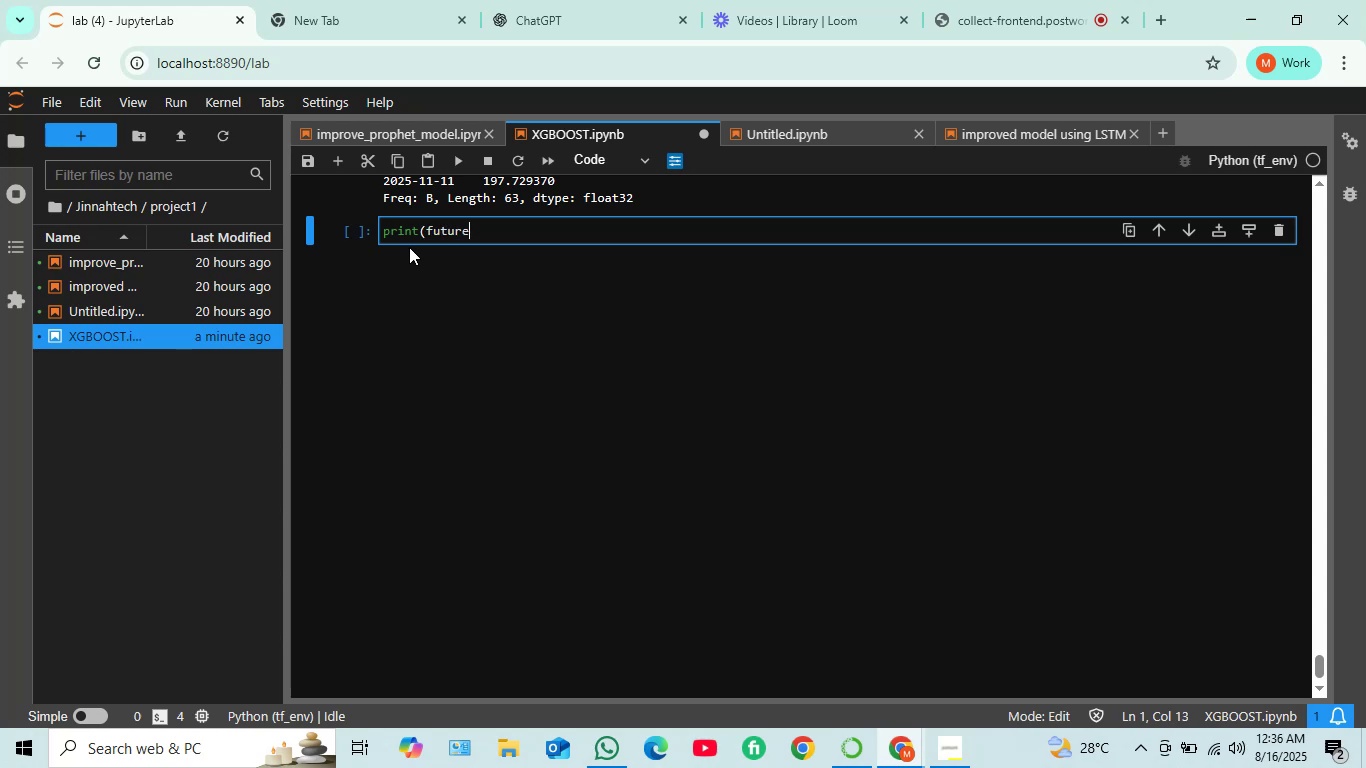 
key(Tab)
type(()
key(Backspace)
type(.to)
key(Tab)
 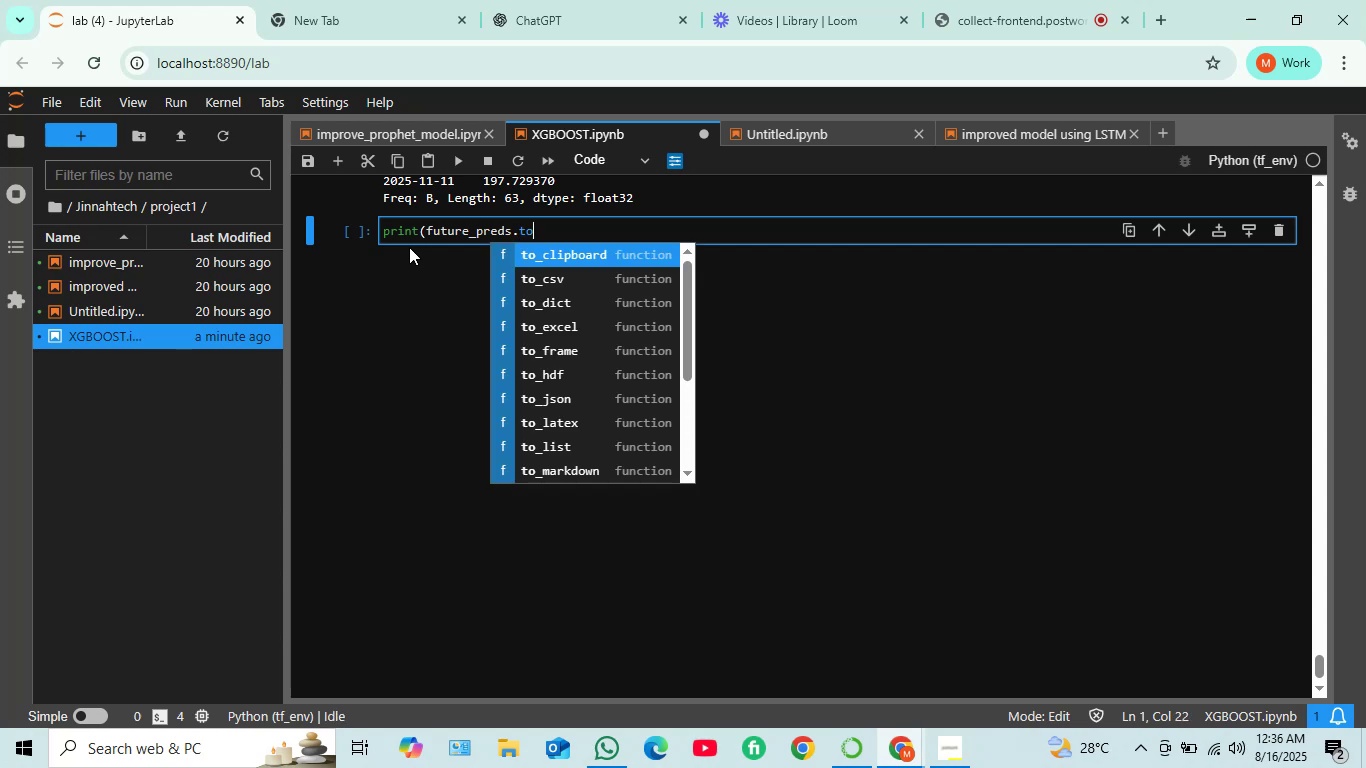 
key(ArrowDown)
 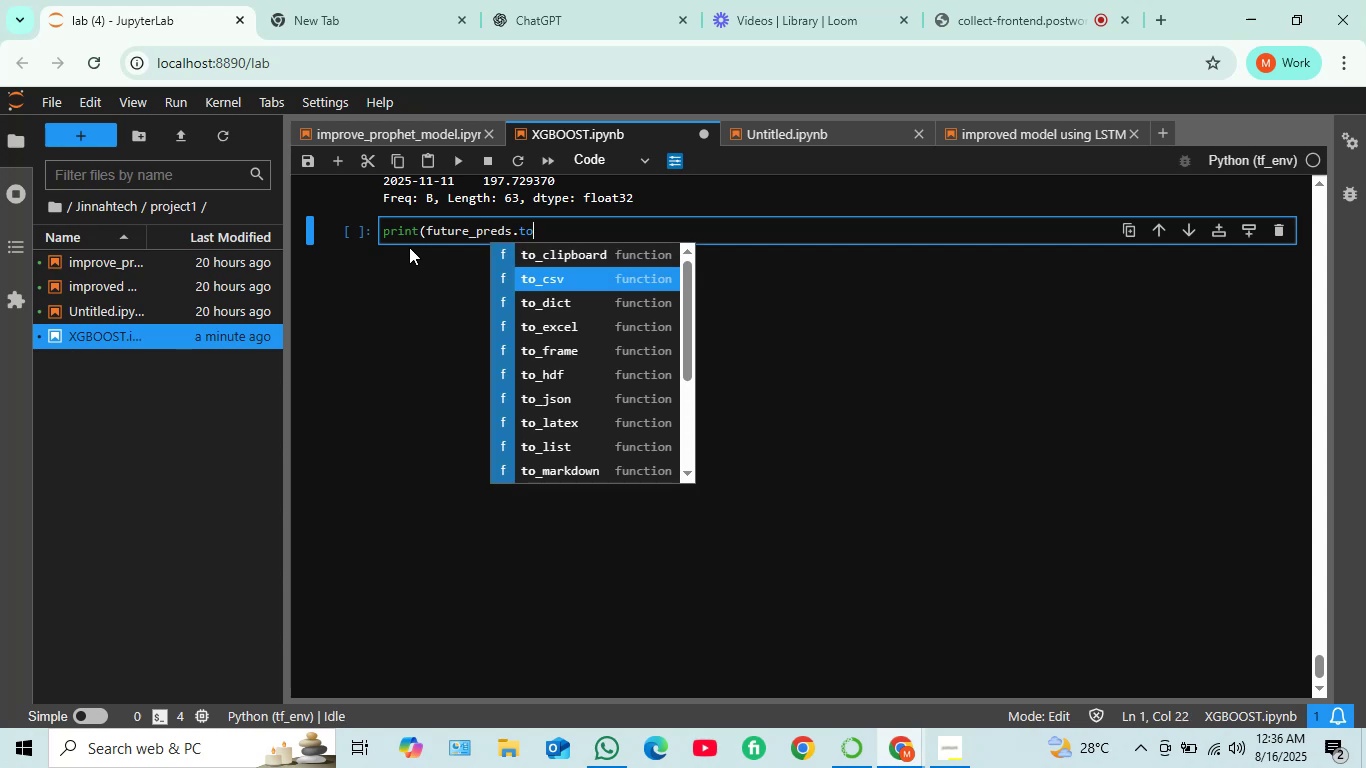 
key(ArrowDown)
 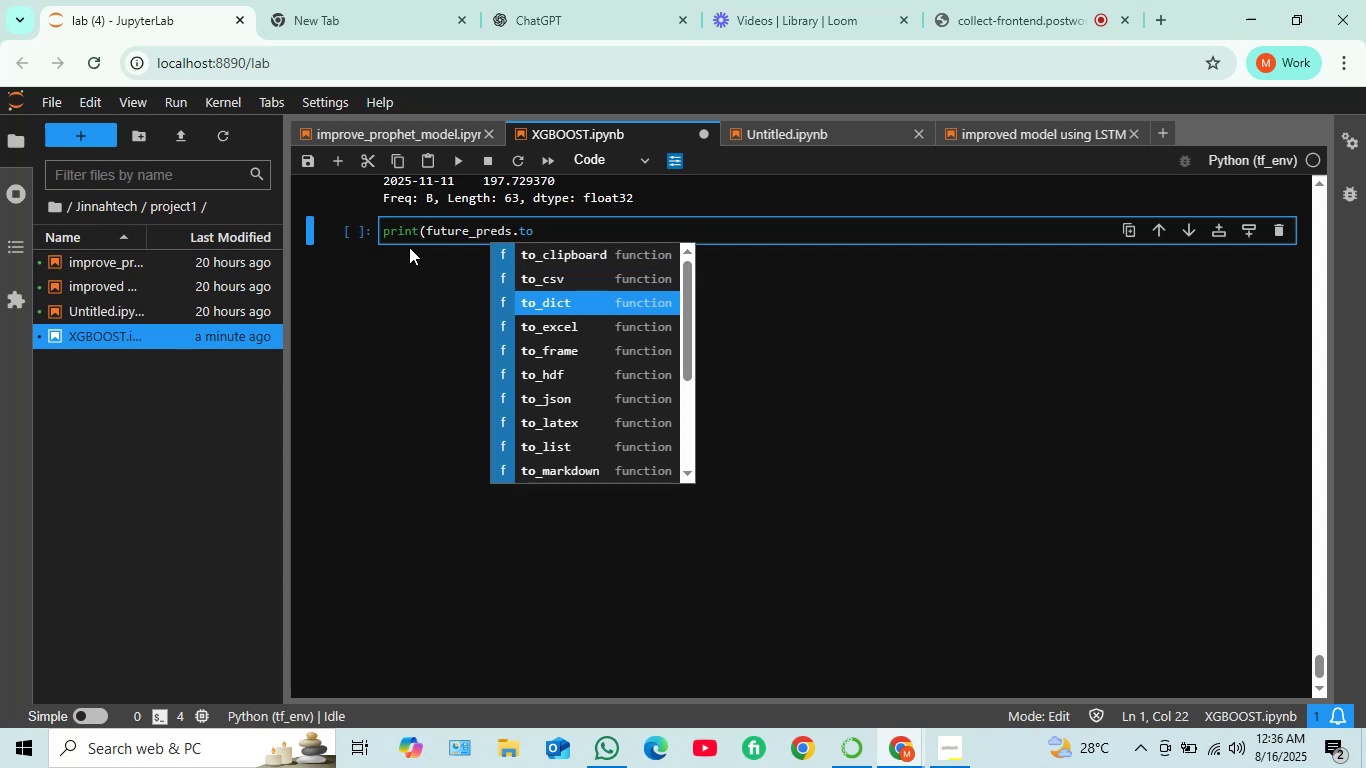 
key(ArrowDown)
 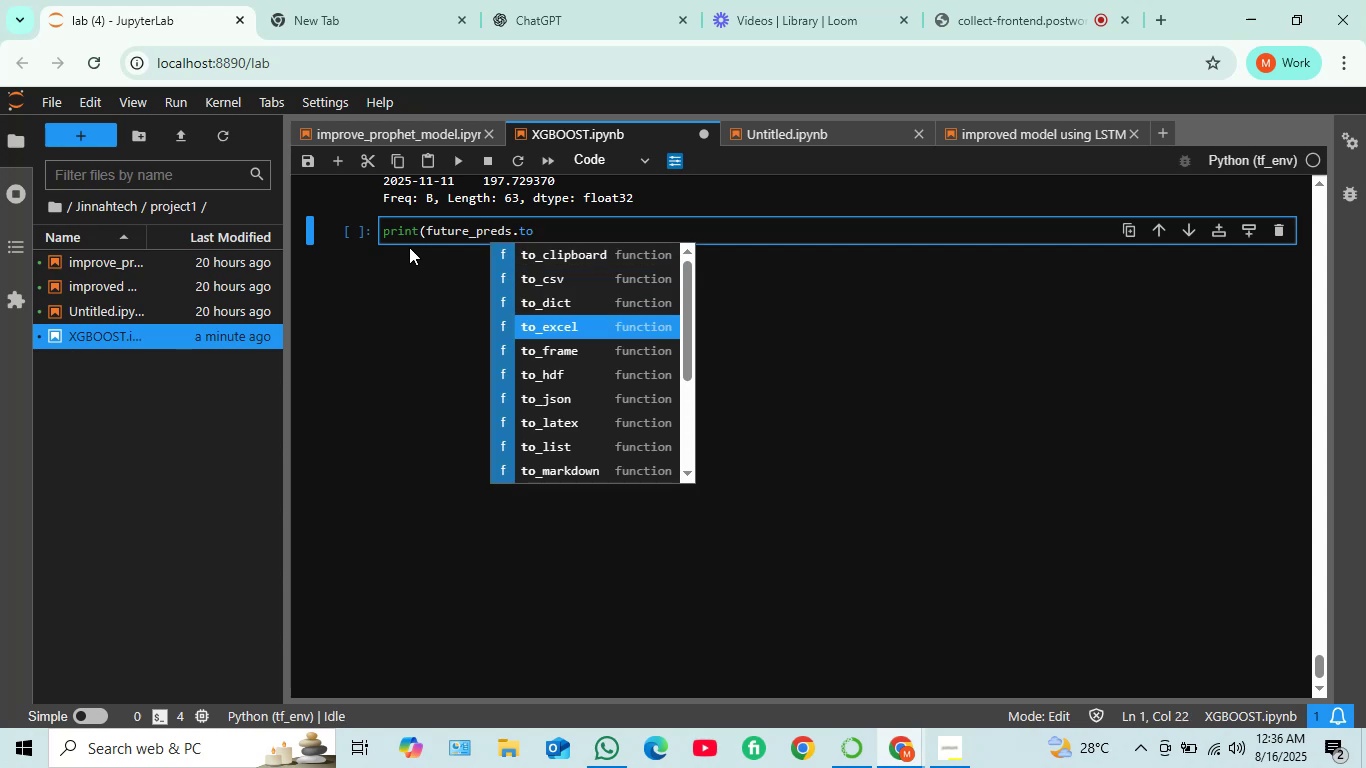 
key(ArrowDown)
 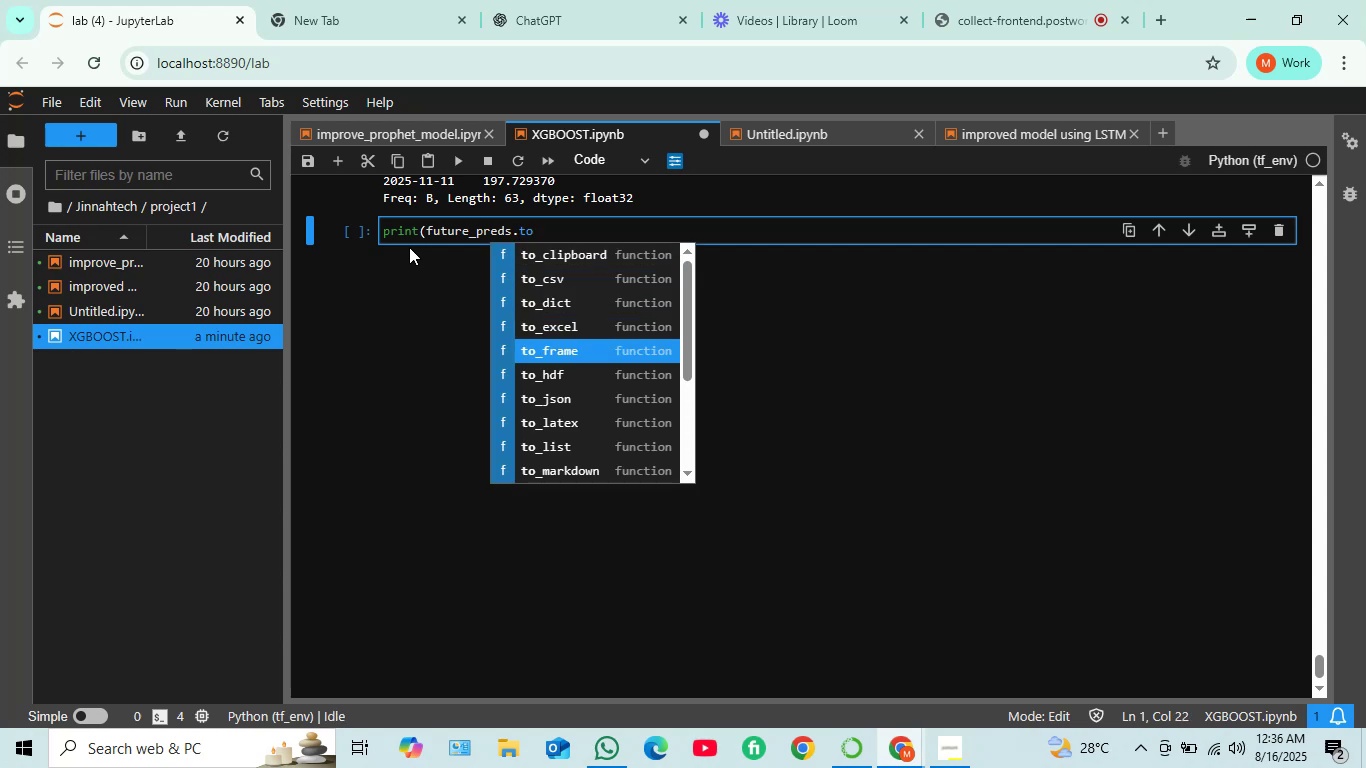 
key(Enter)
 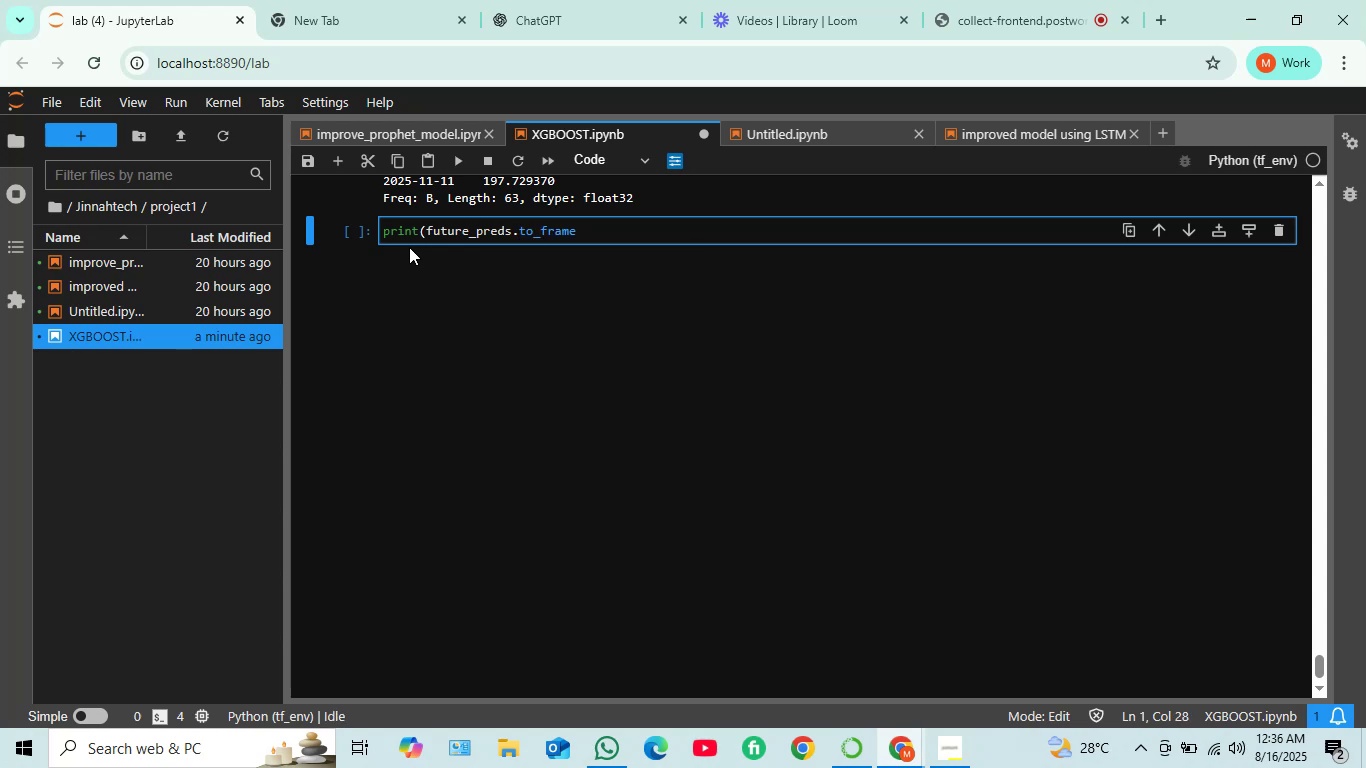 
type((name)
 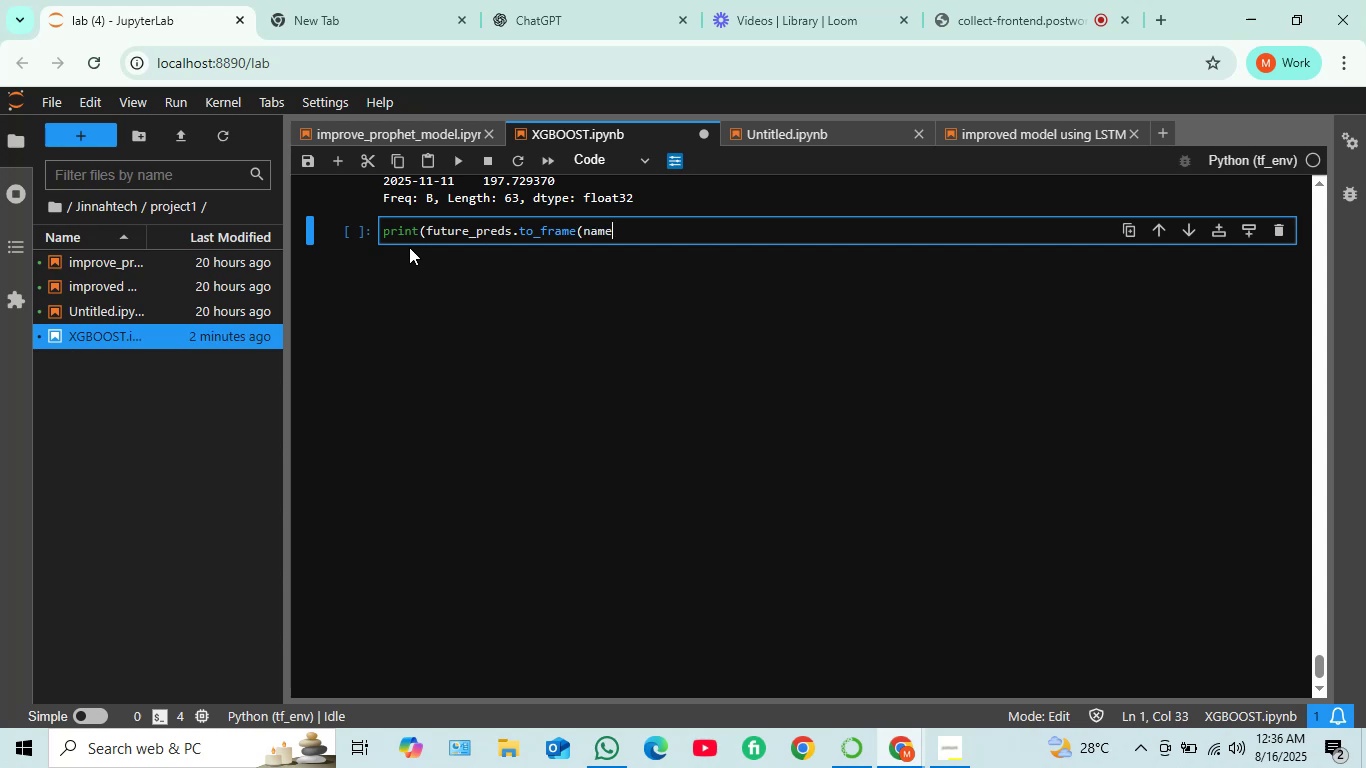 
wait(6.0)
 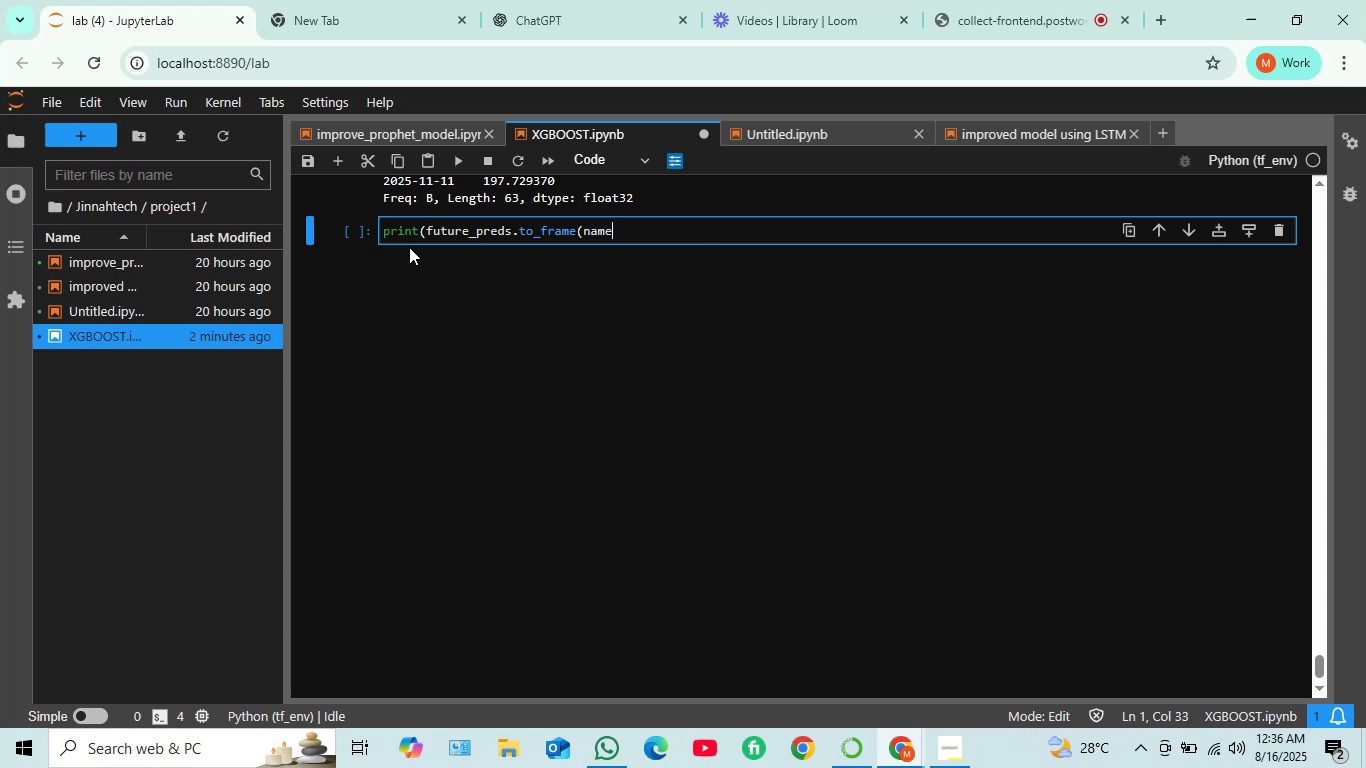 
type( = "predic)
 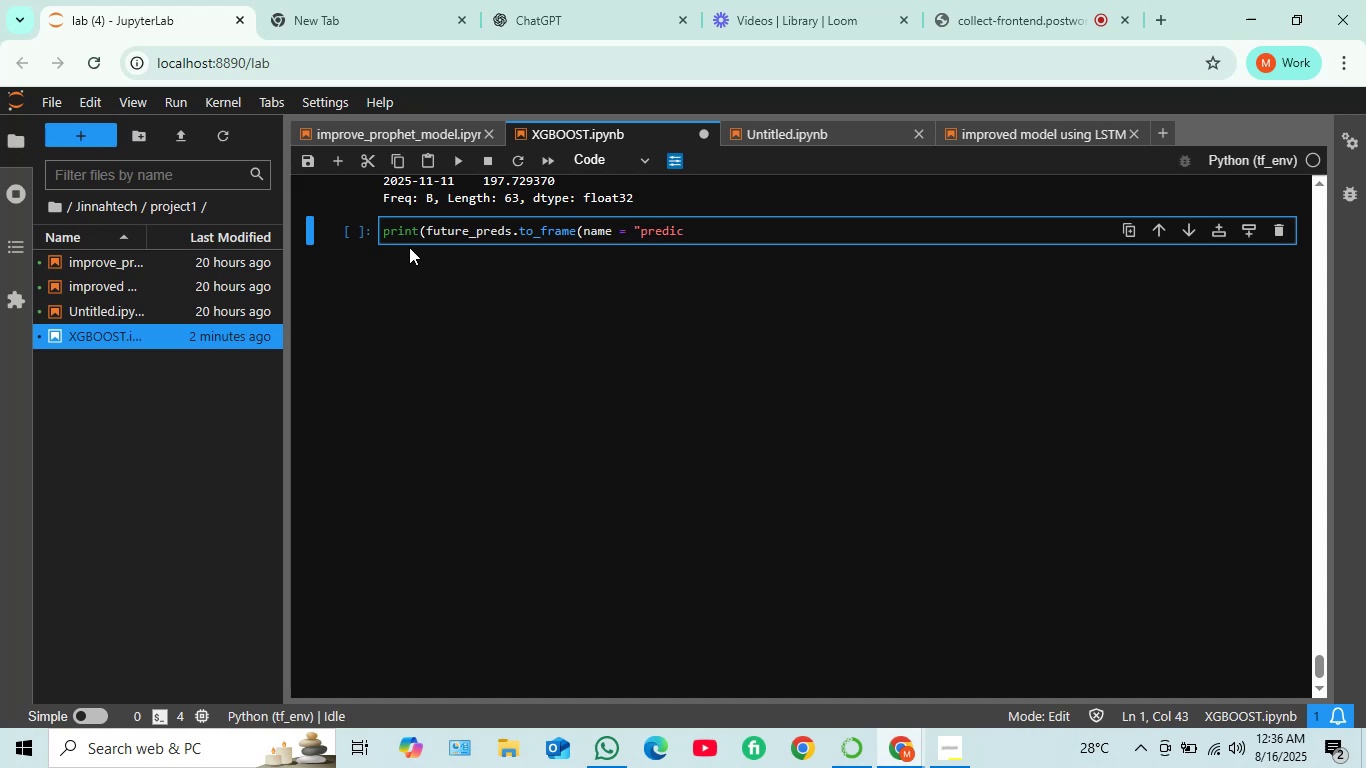 
key(ArrowLeft)
 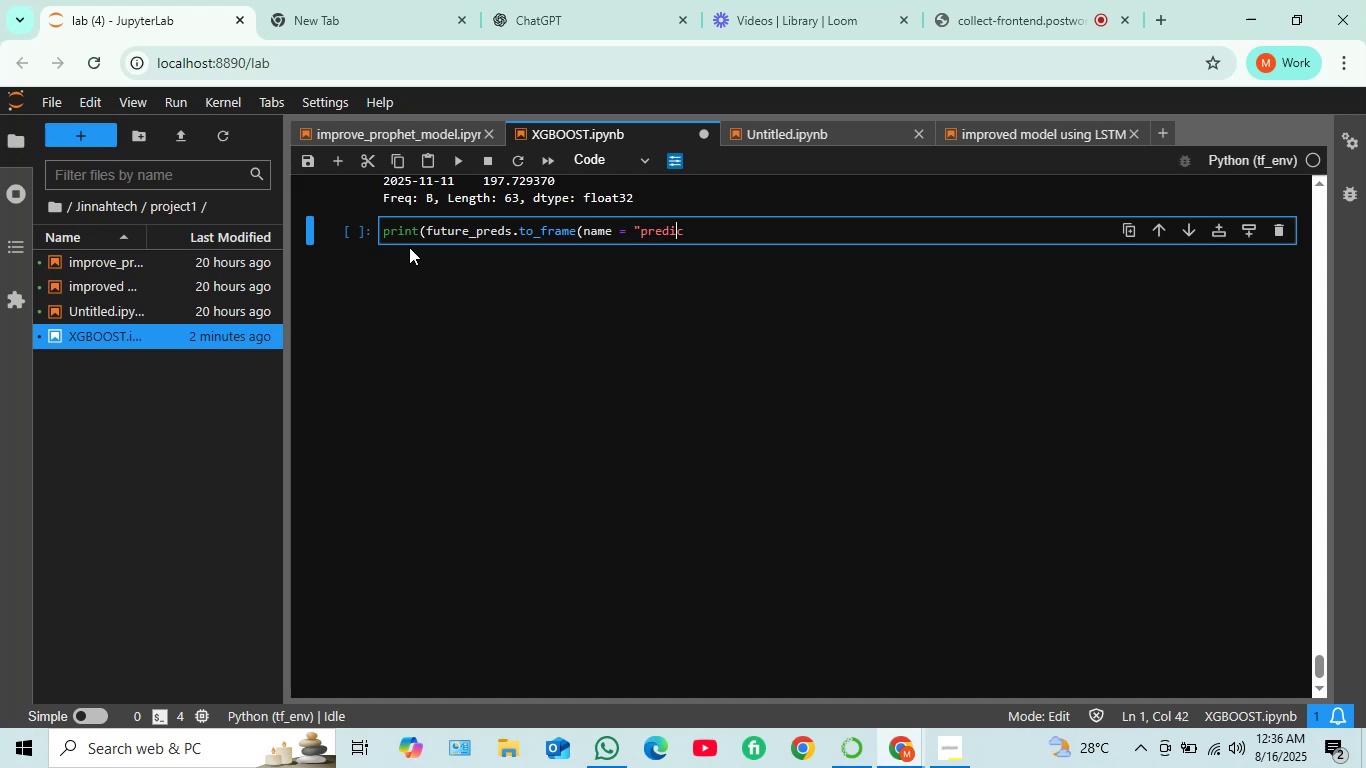 
key(ArrowLeft)
 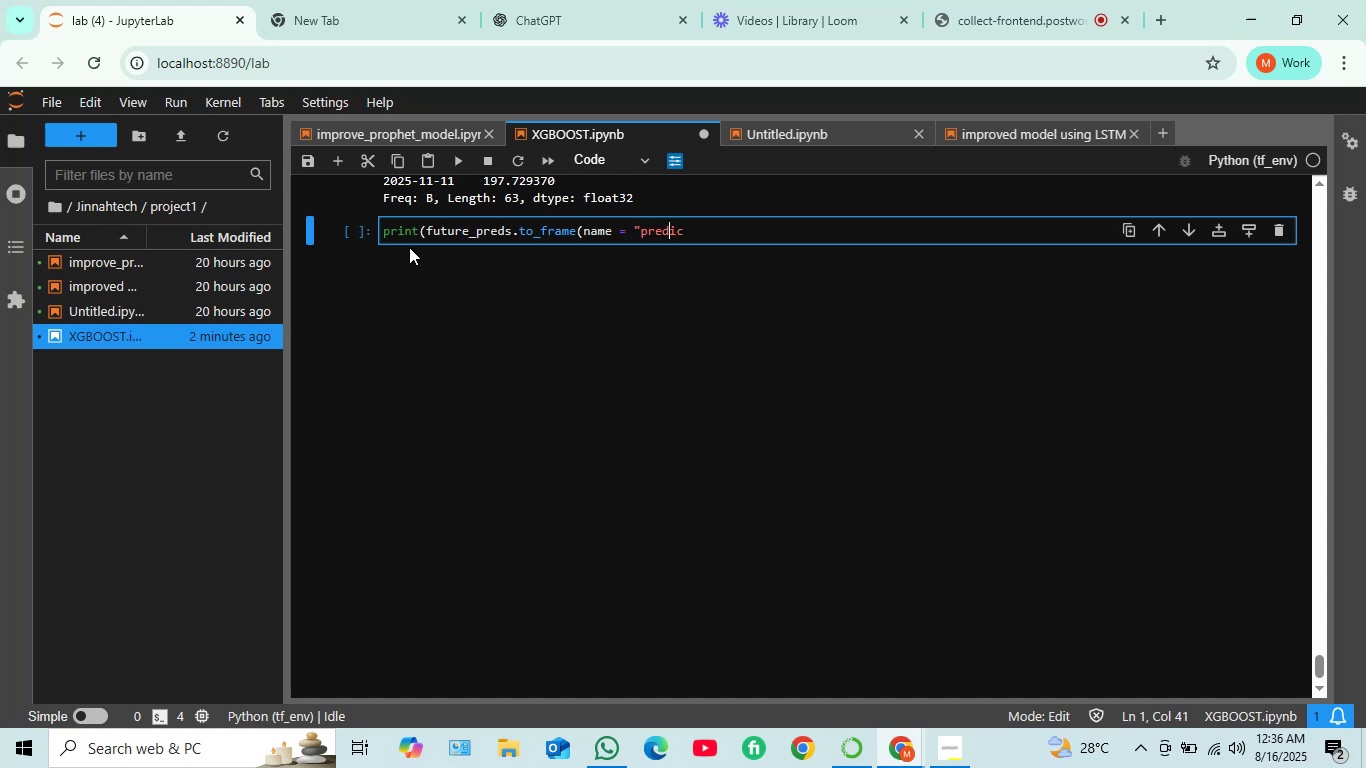 
key(ArrowLeft)
 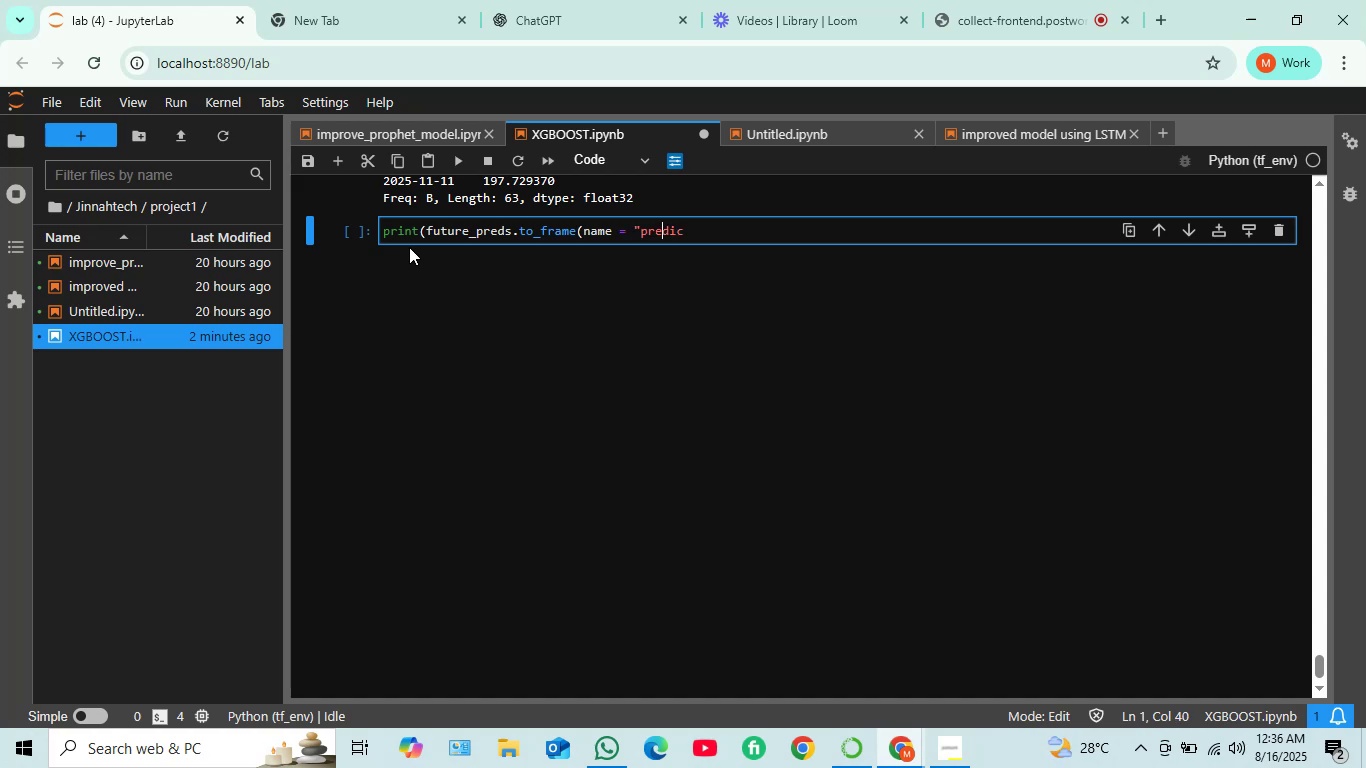 
key(ArrowLeft)
 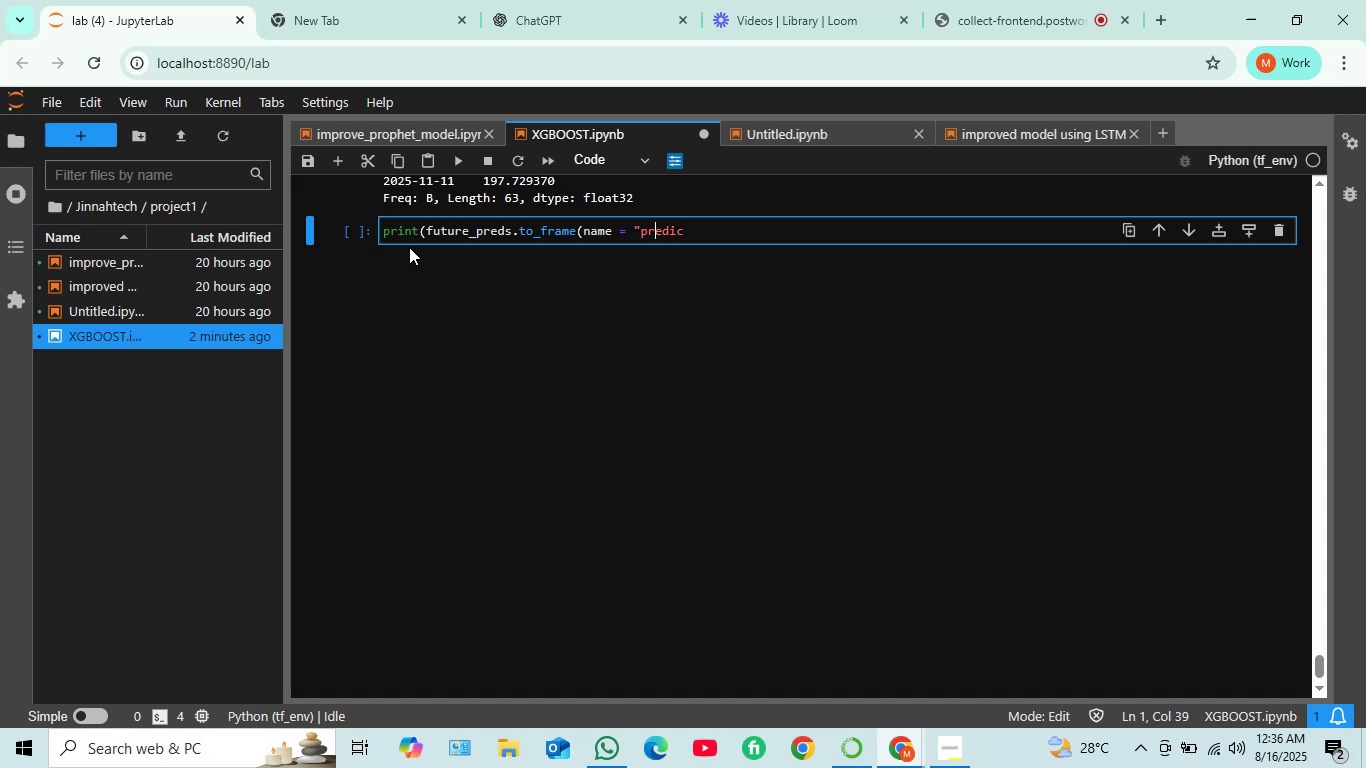 
key(ArrowLeft)
 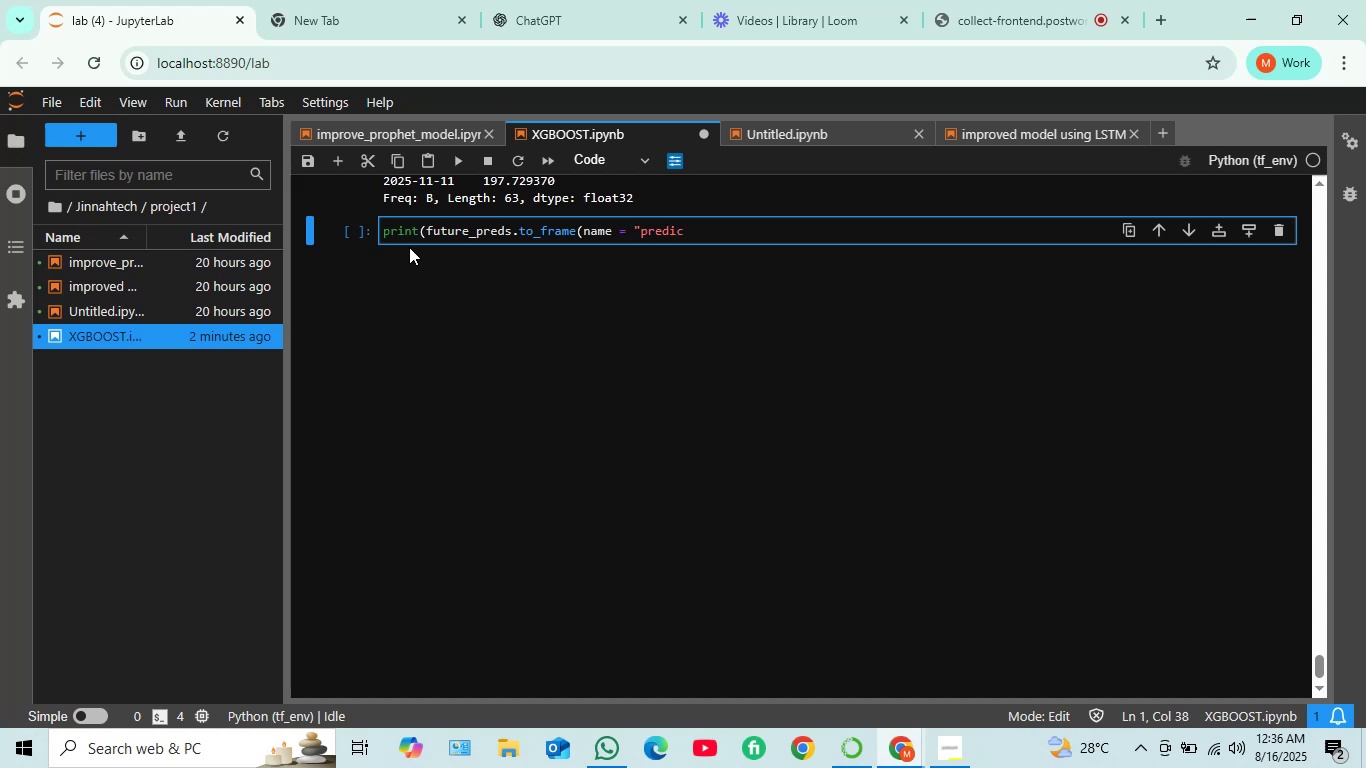 
key(Backspace)
 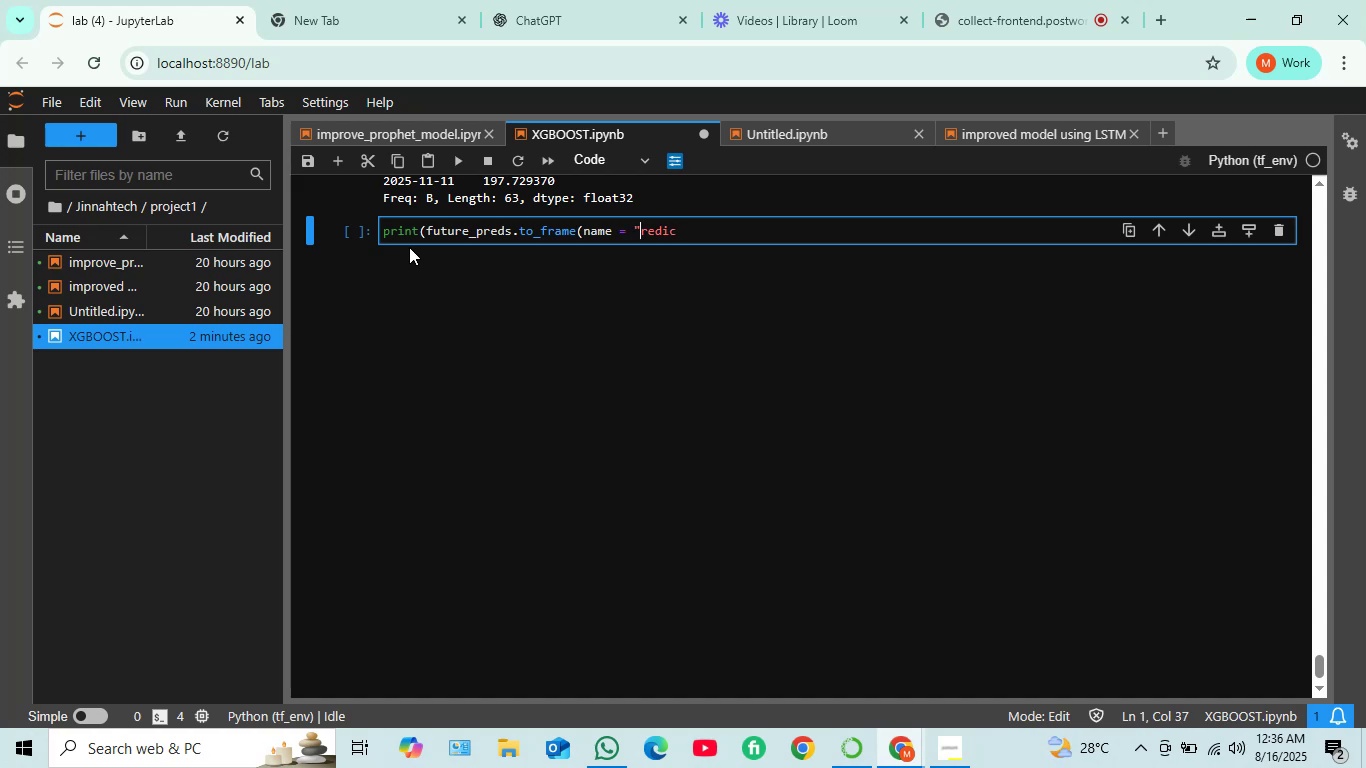 
key(Shift+P)
 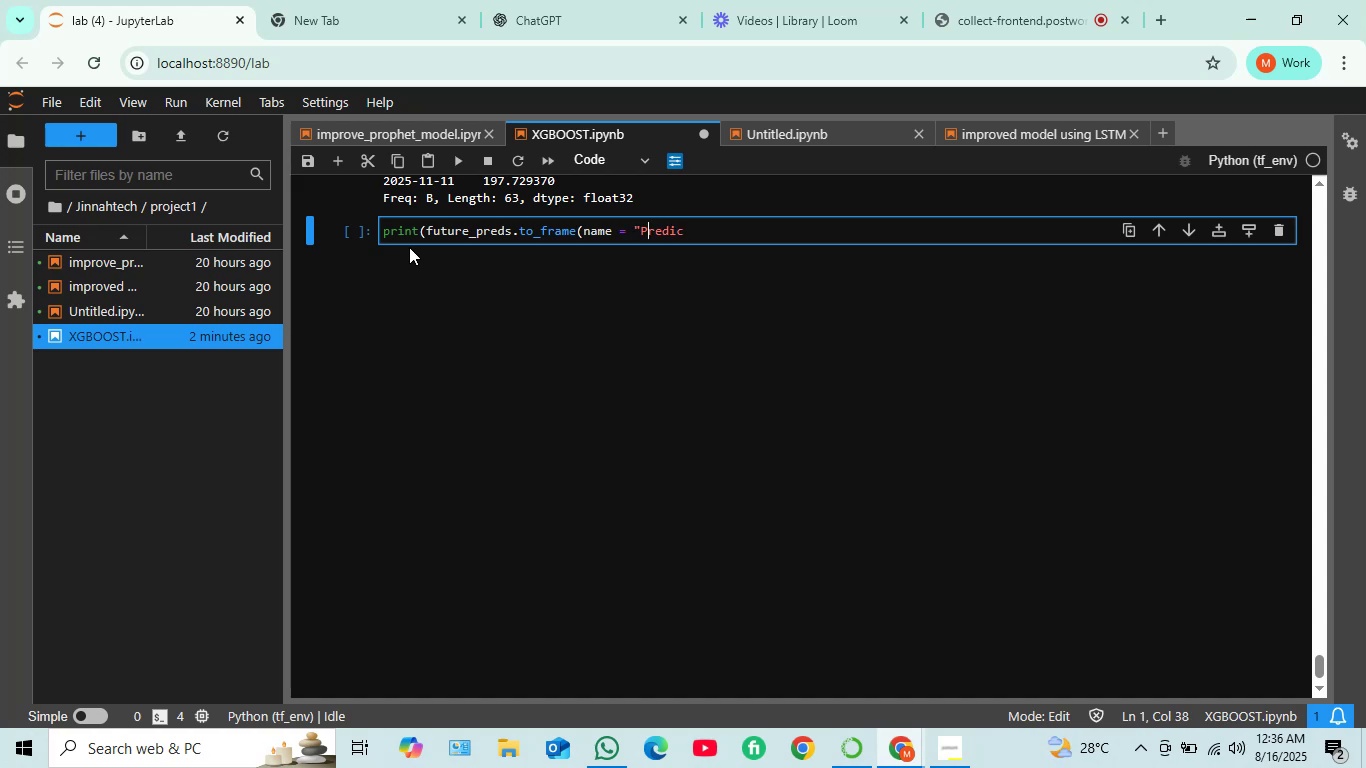 
key(ArrowRight)
 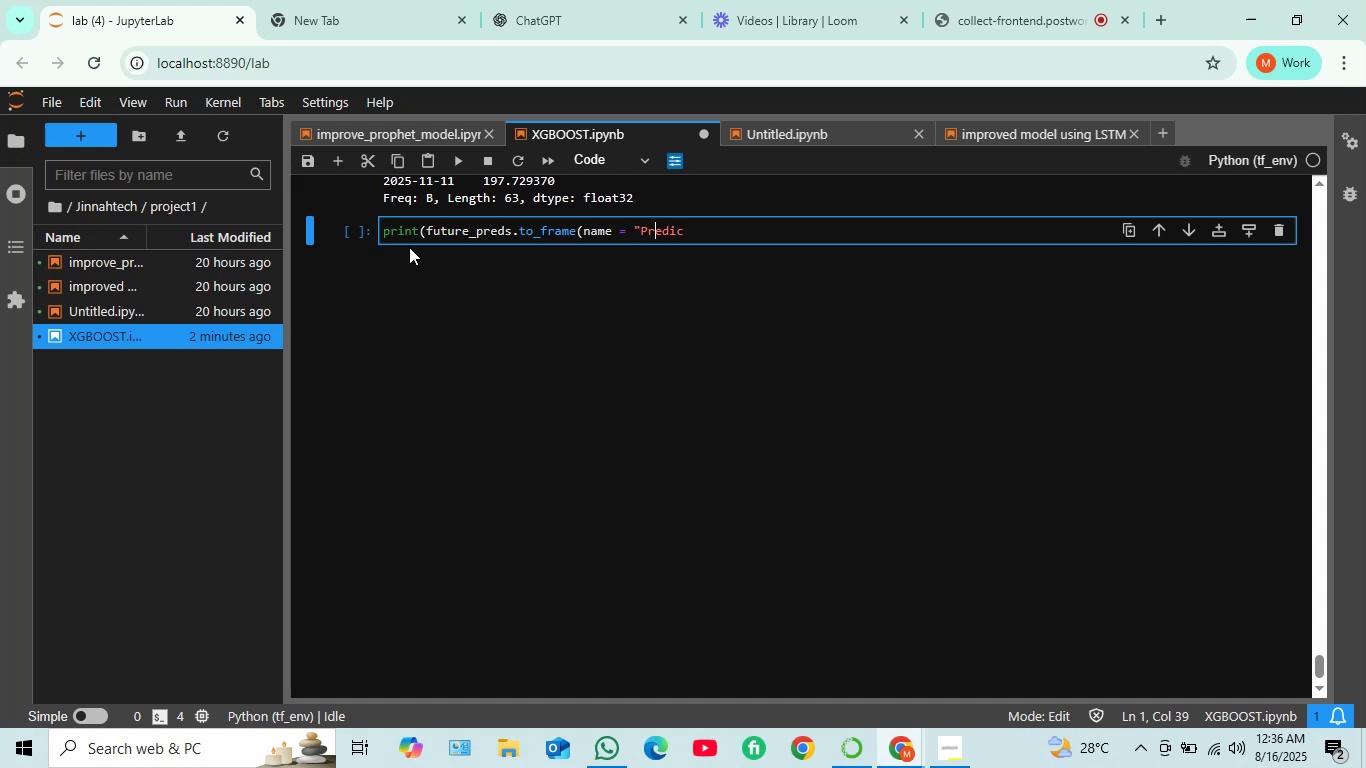 
key(ArrowRight)
 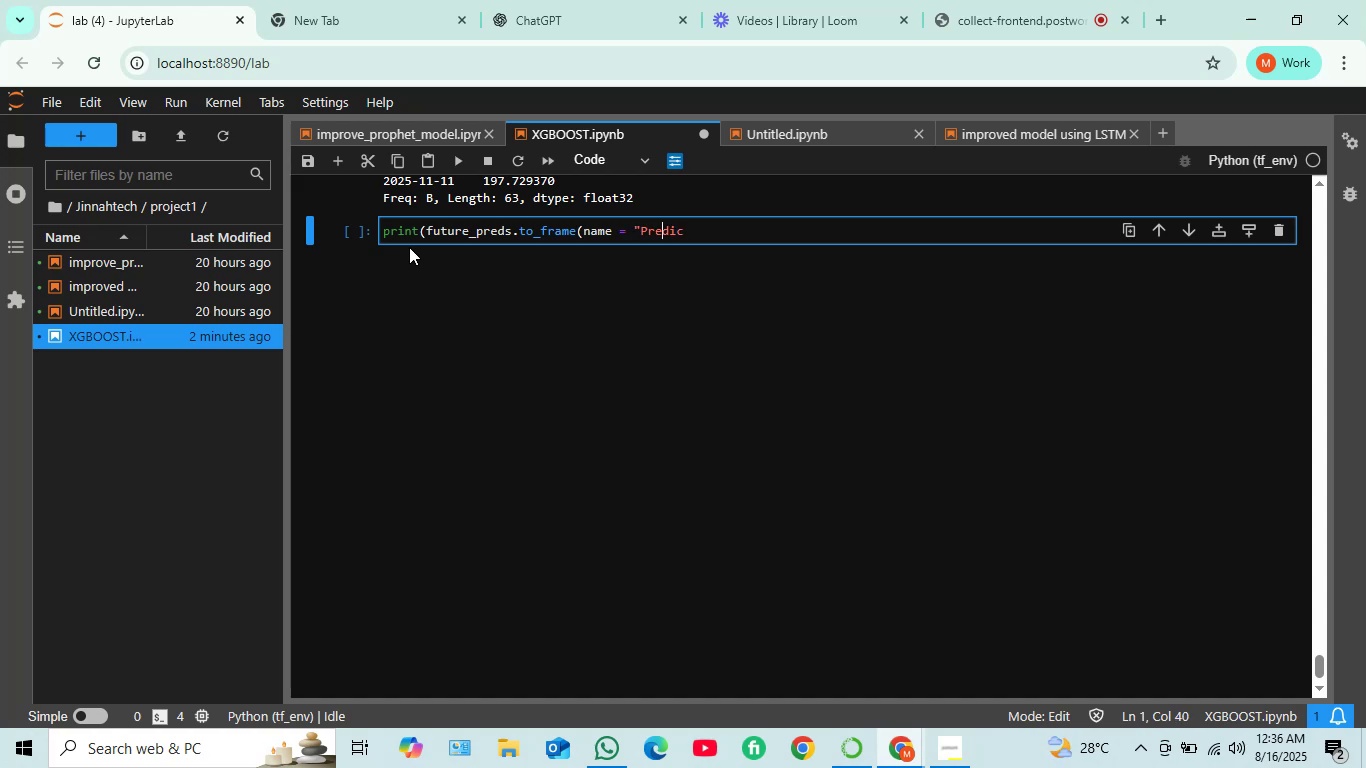 
key(ArrowRight)
 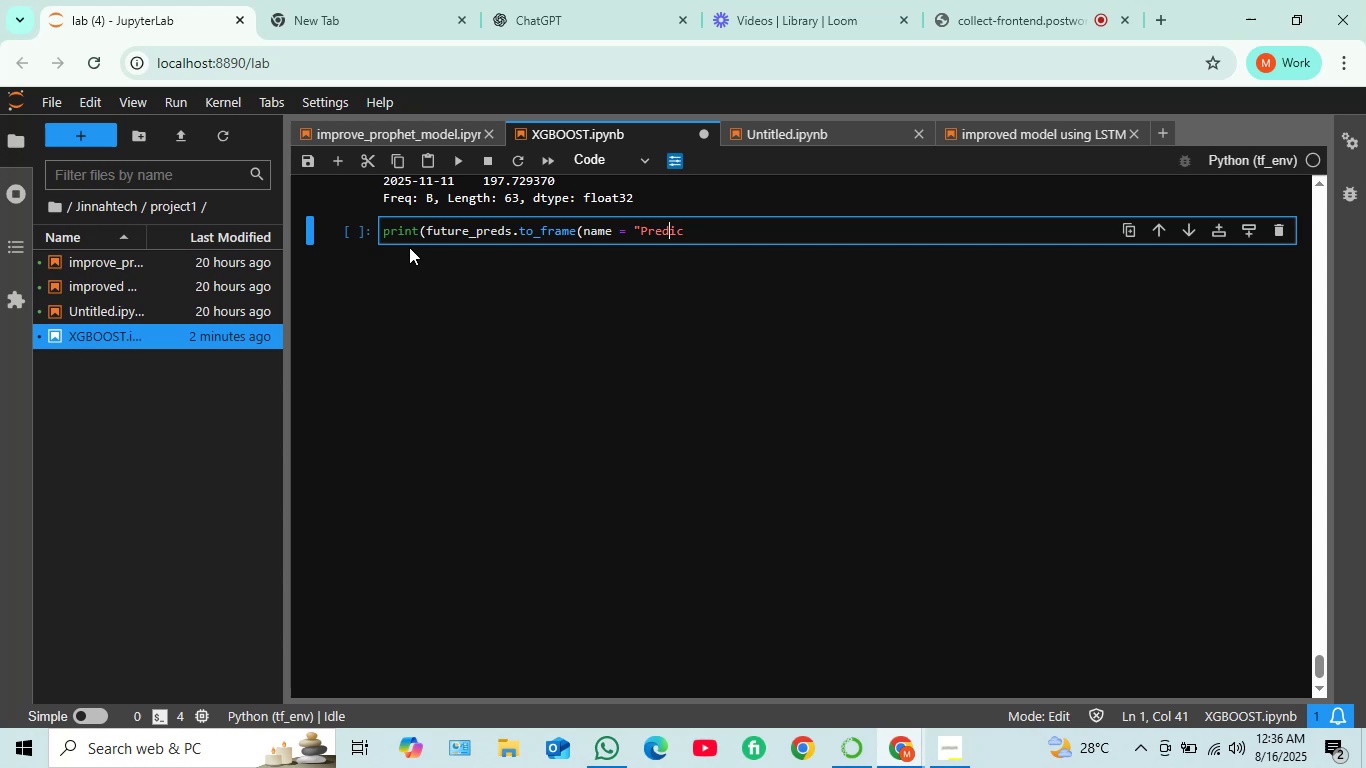 
key(ArrowRight)
 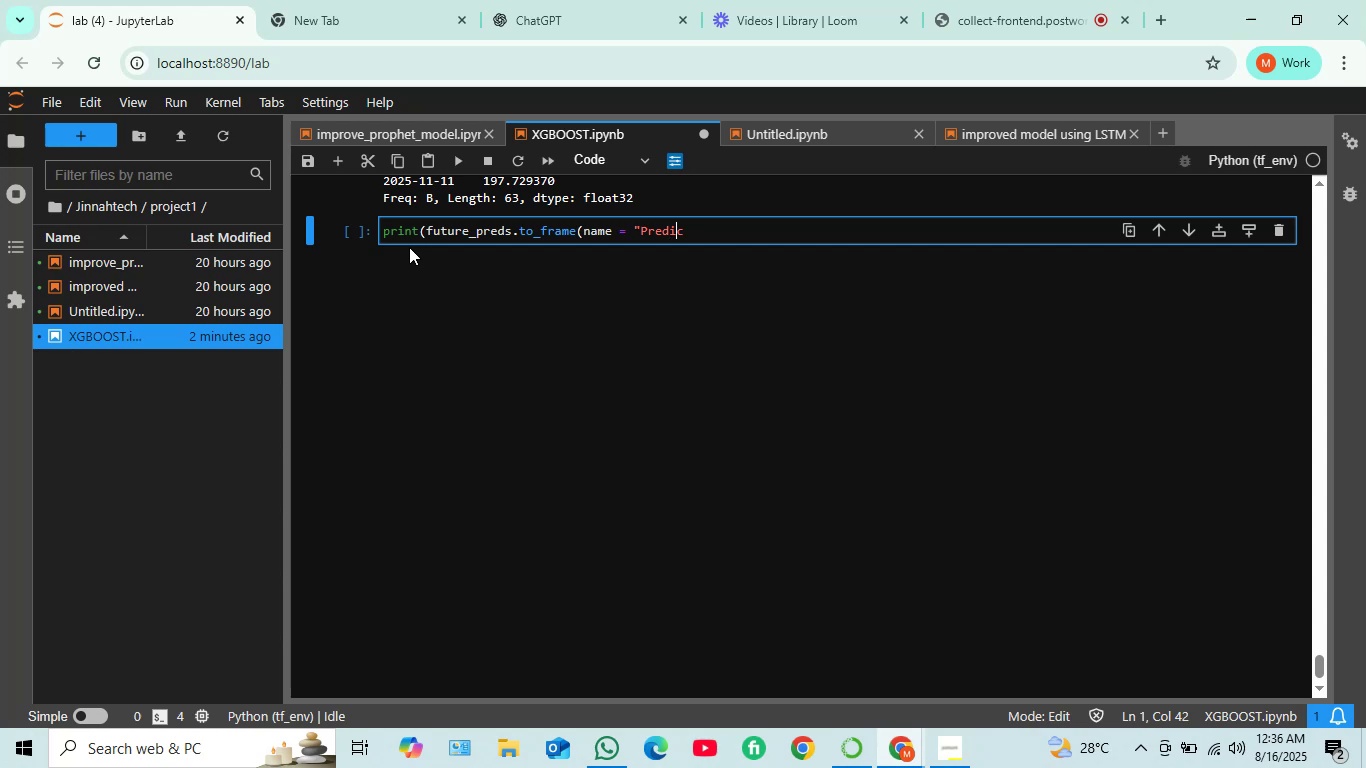 
key(ArrowRight)
 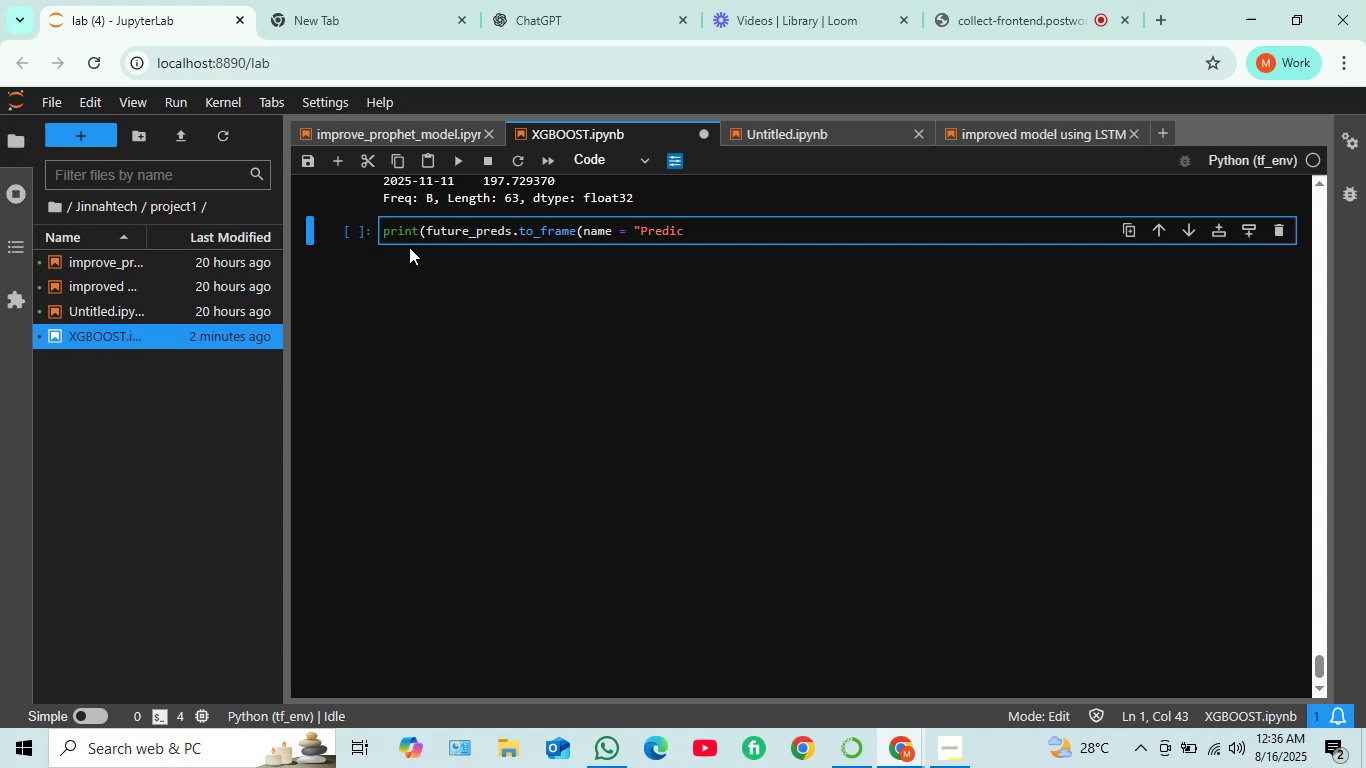 
type(ted Price")))
 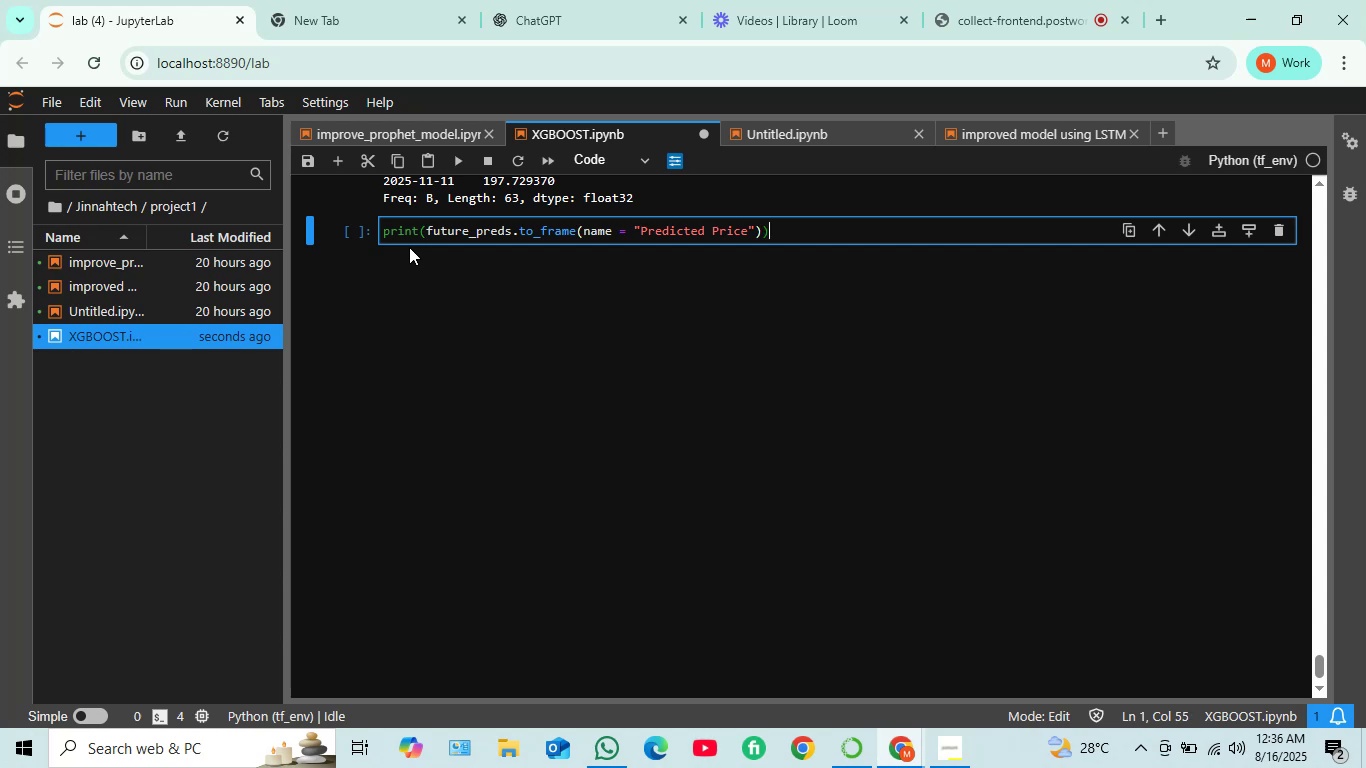 
key(Shift+Enter)
 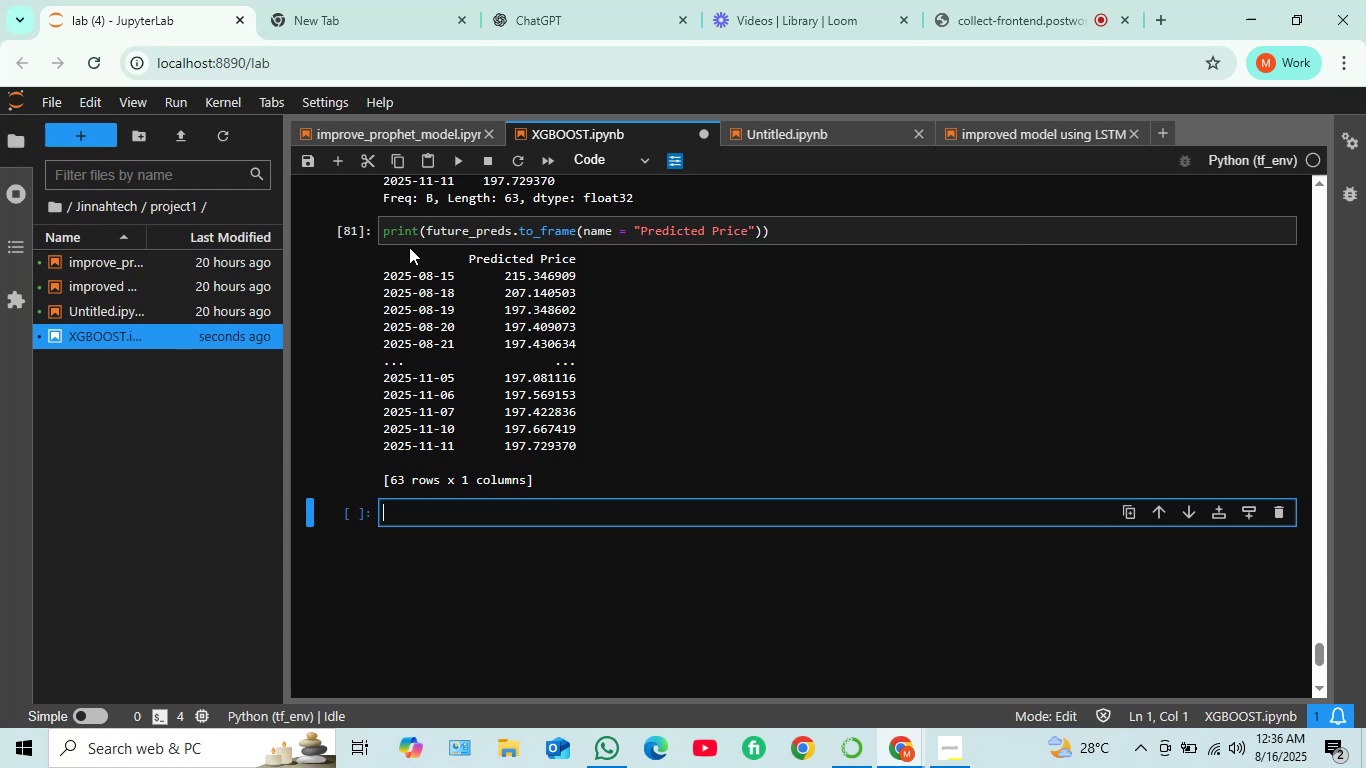 
wait(12.56)
 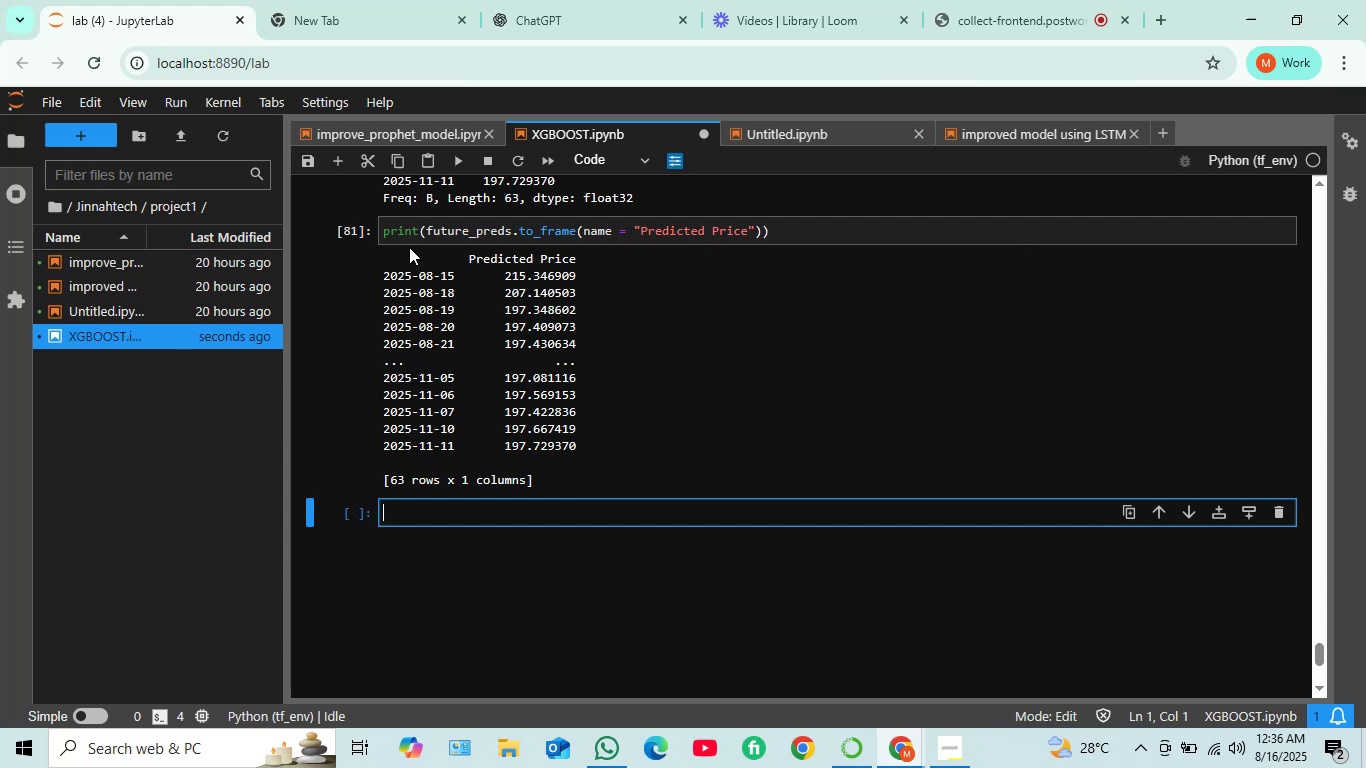 
scroll: coordinate [574, 387], scroll_direction: down, amount: 2.0
 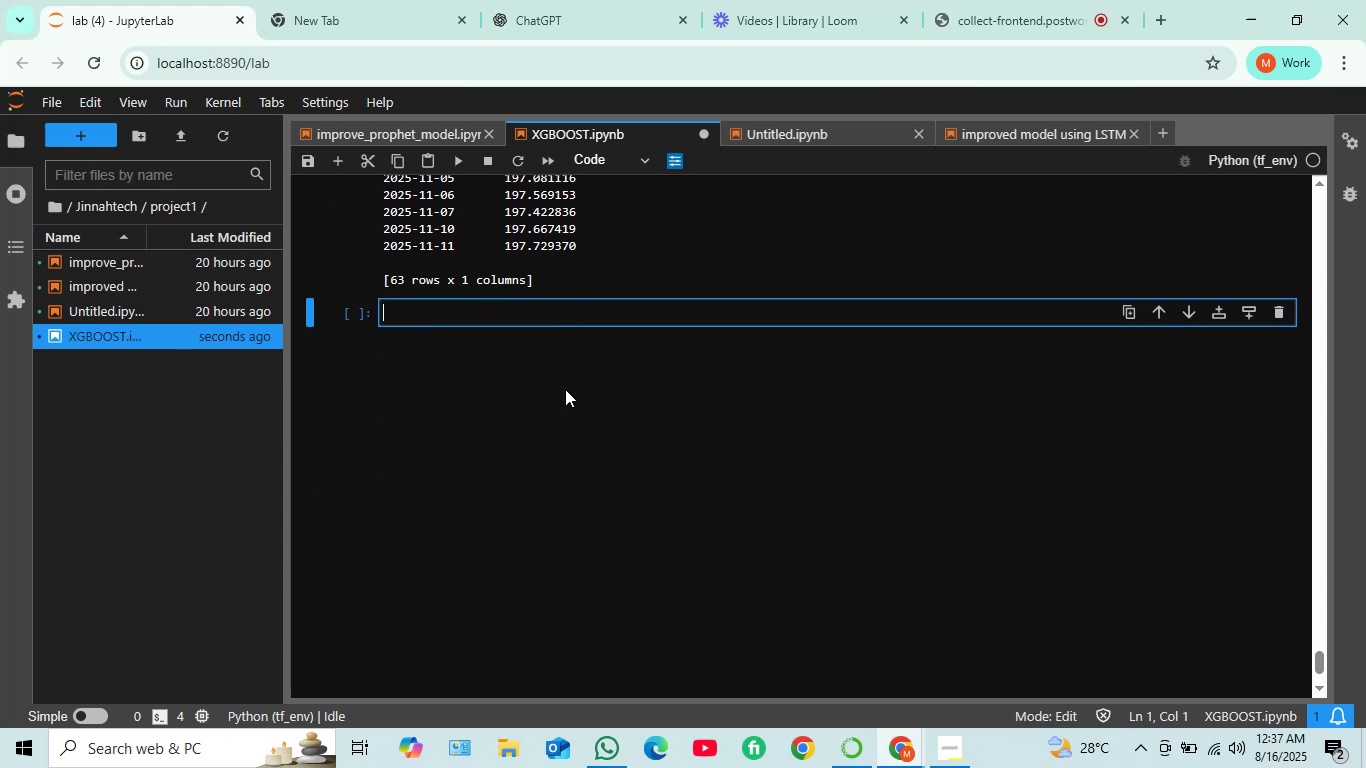 
scroll: coordinate [565, 389], scroll_direction: up, amount: 1.0
 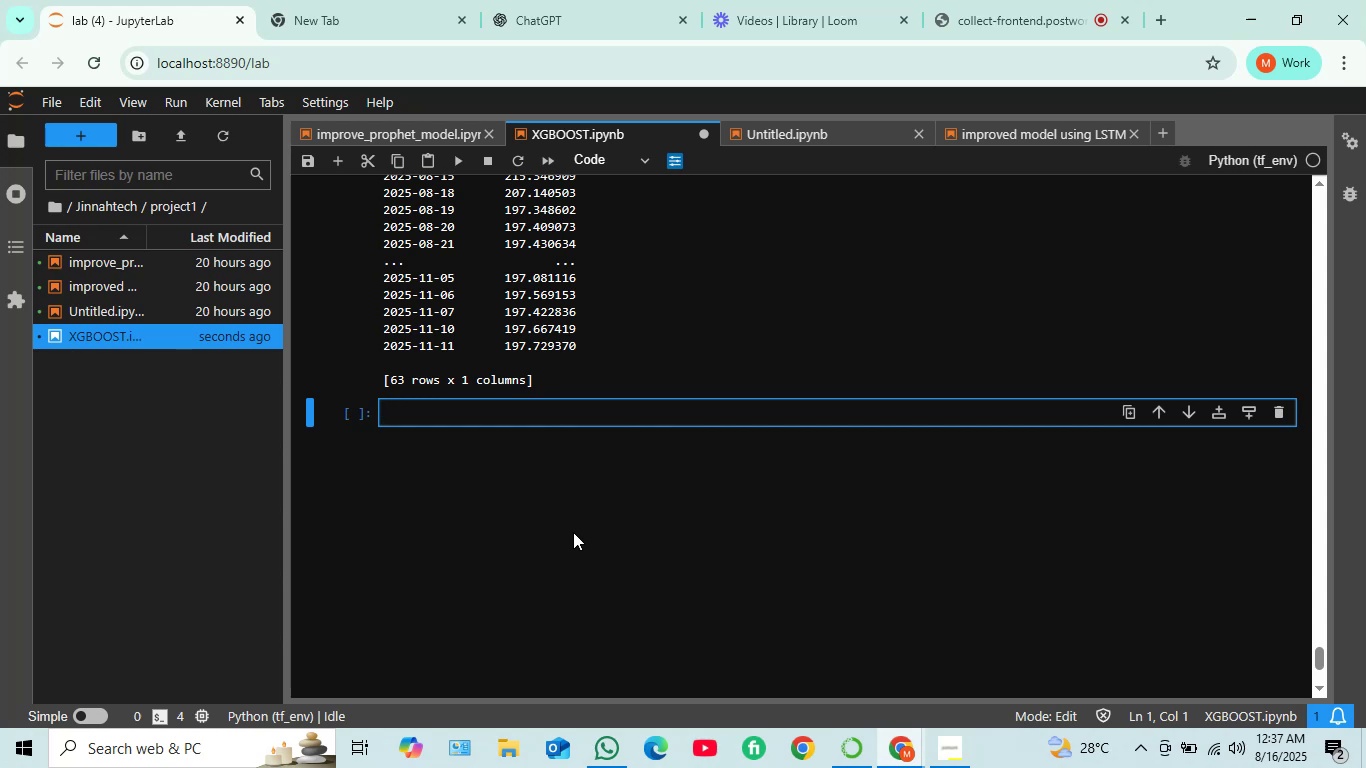 
wait(20.34)
 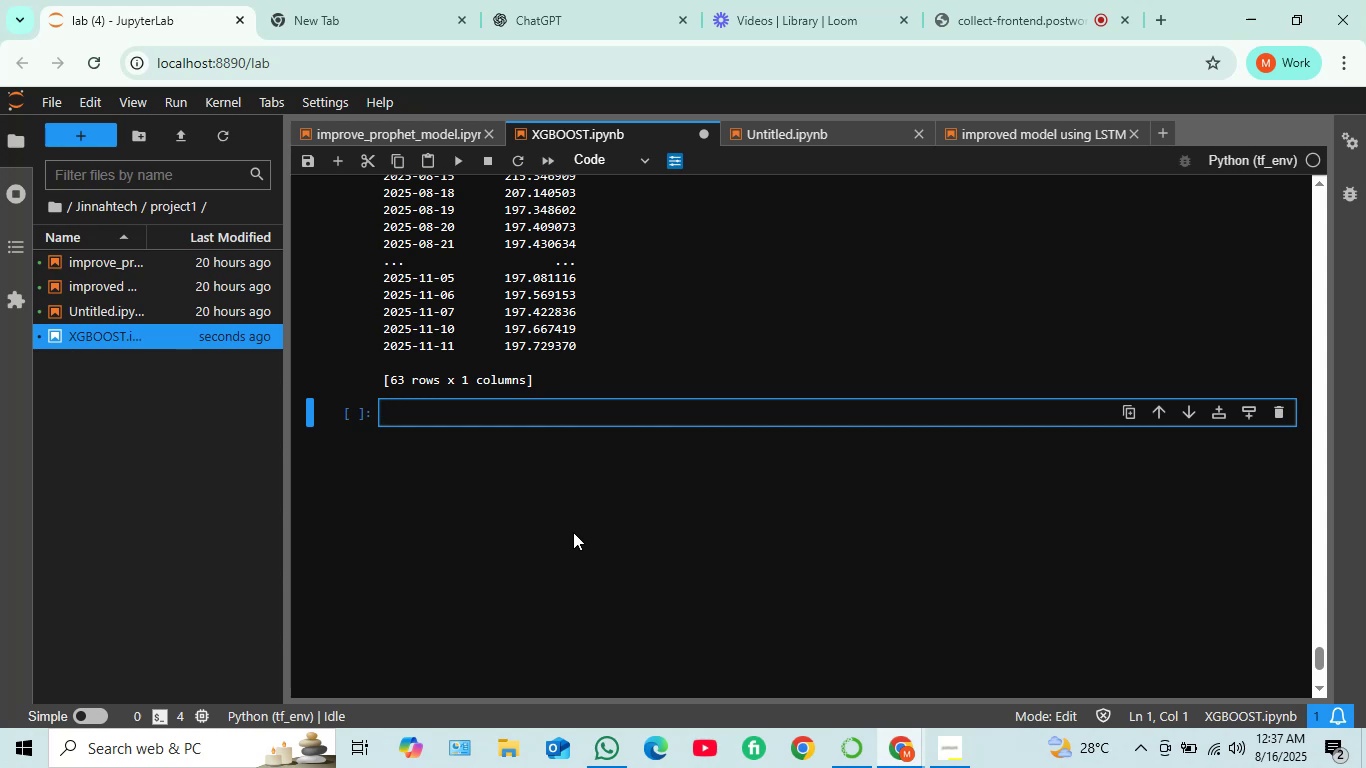 
left_click([495, 414])
 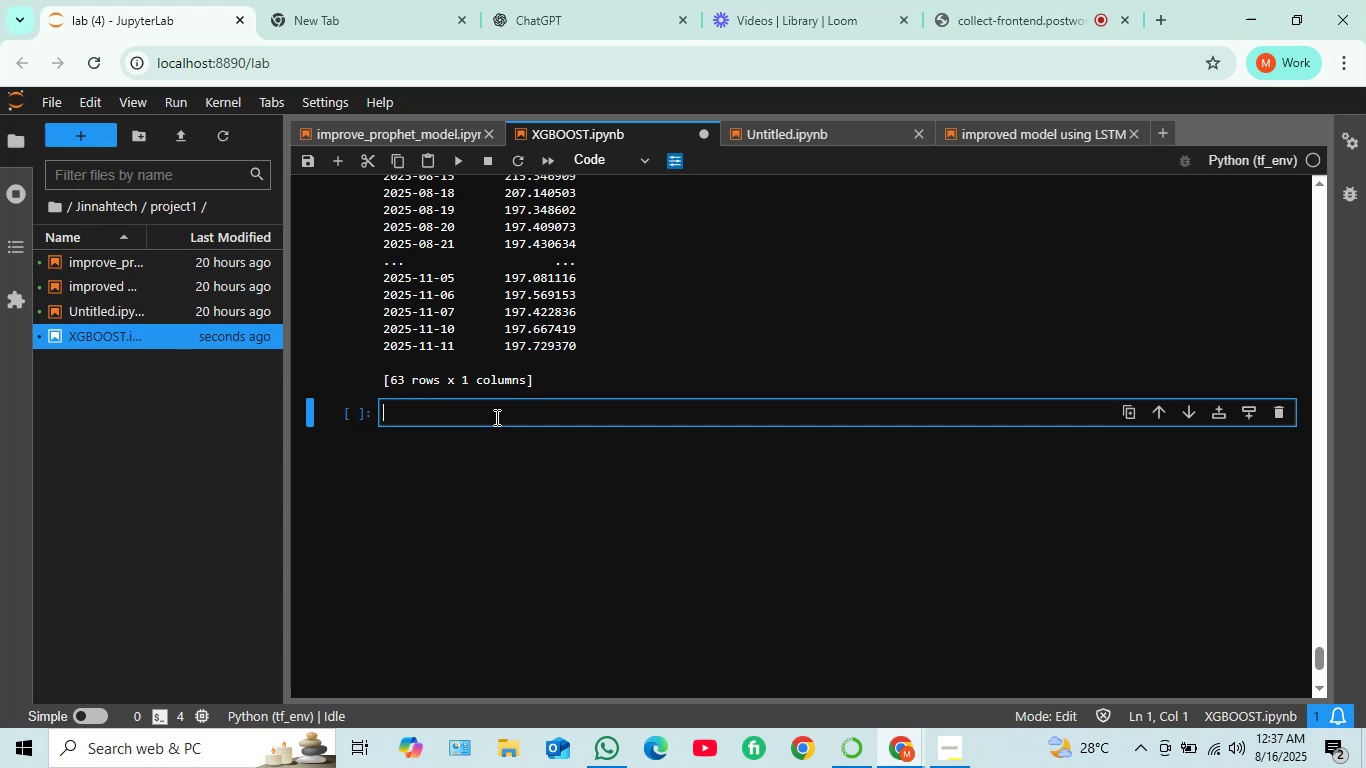 
wait(8.22)
 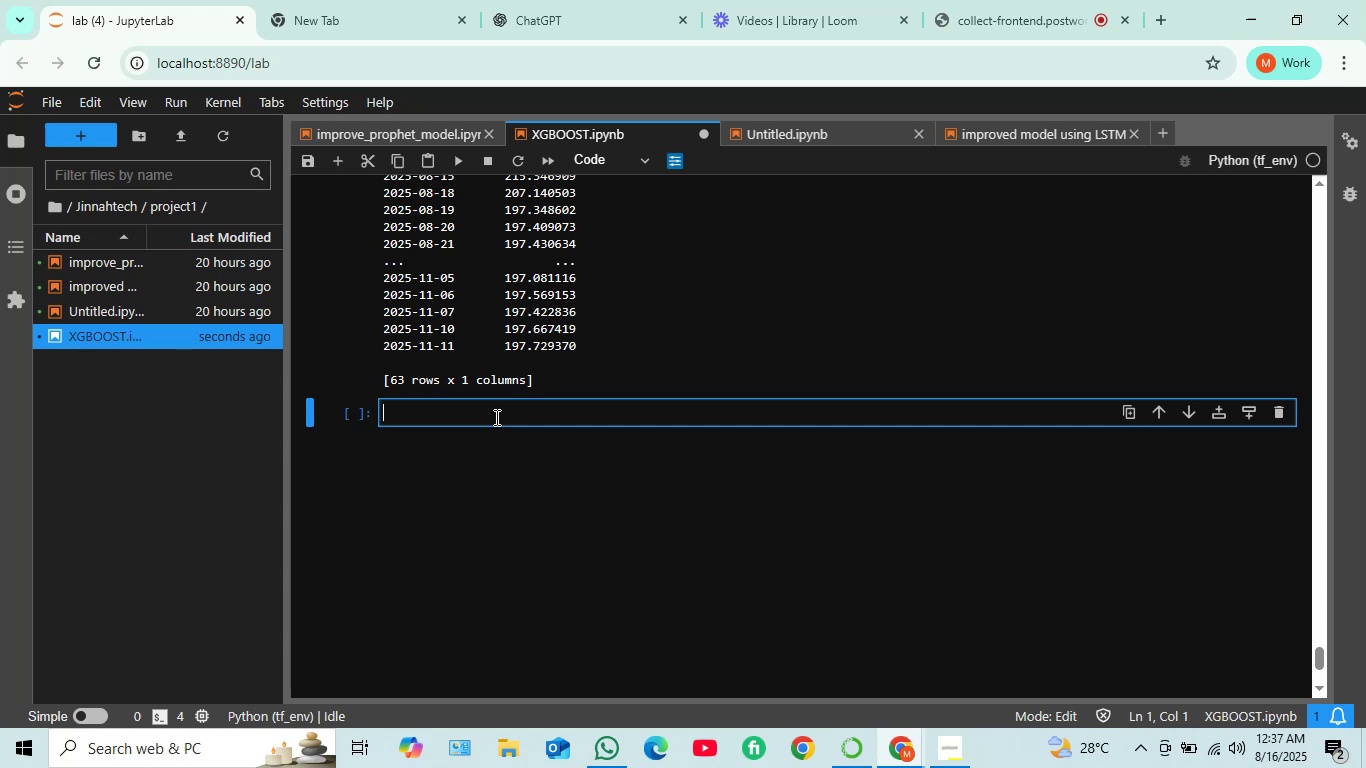 
key(Shift+ShiftRight)
 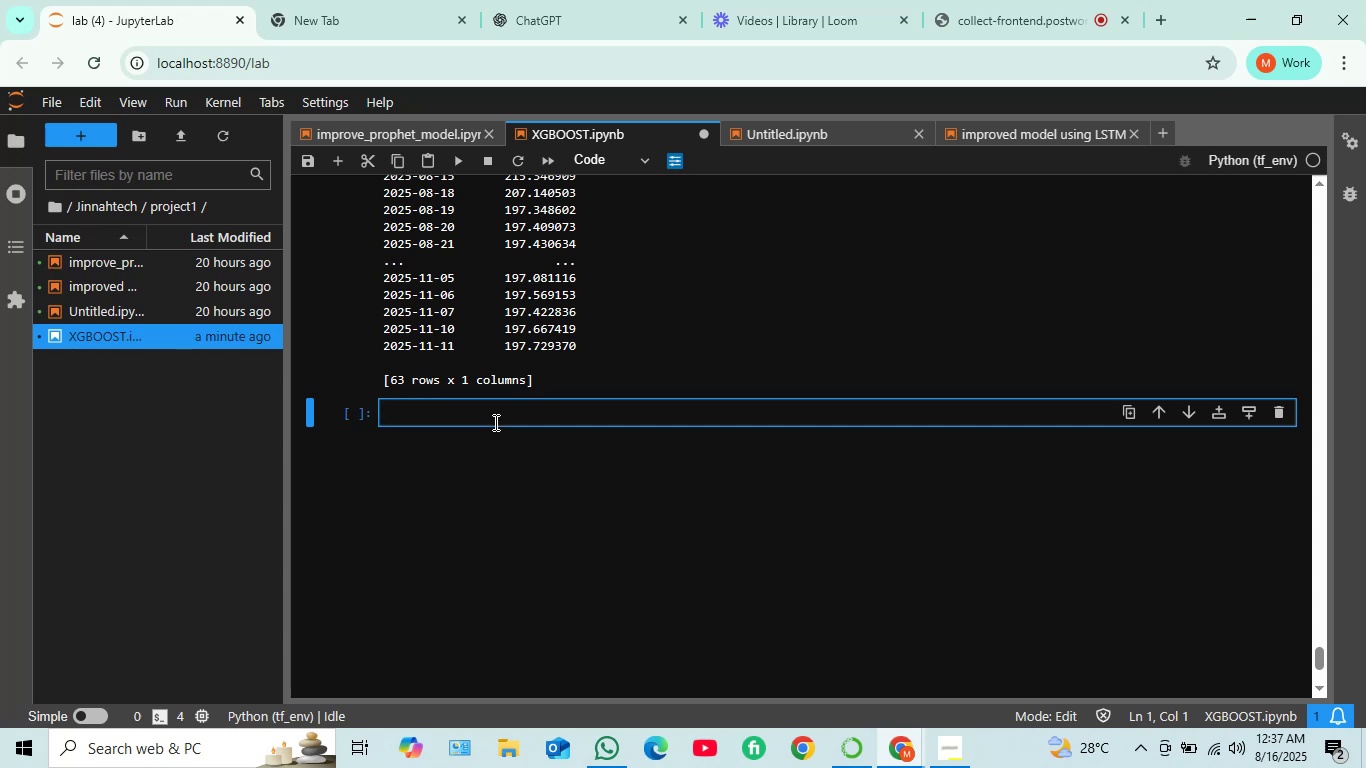 
key(Shift+3)
 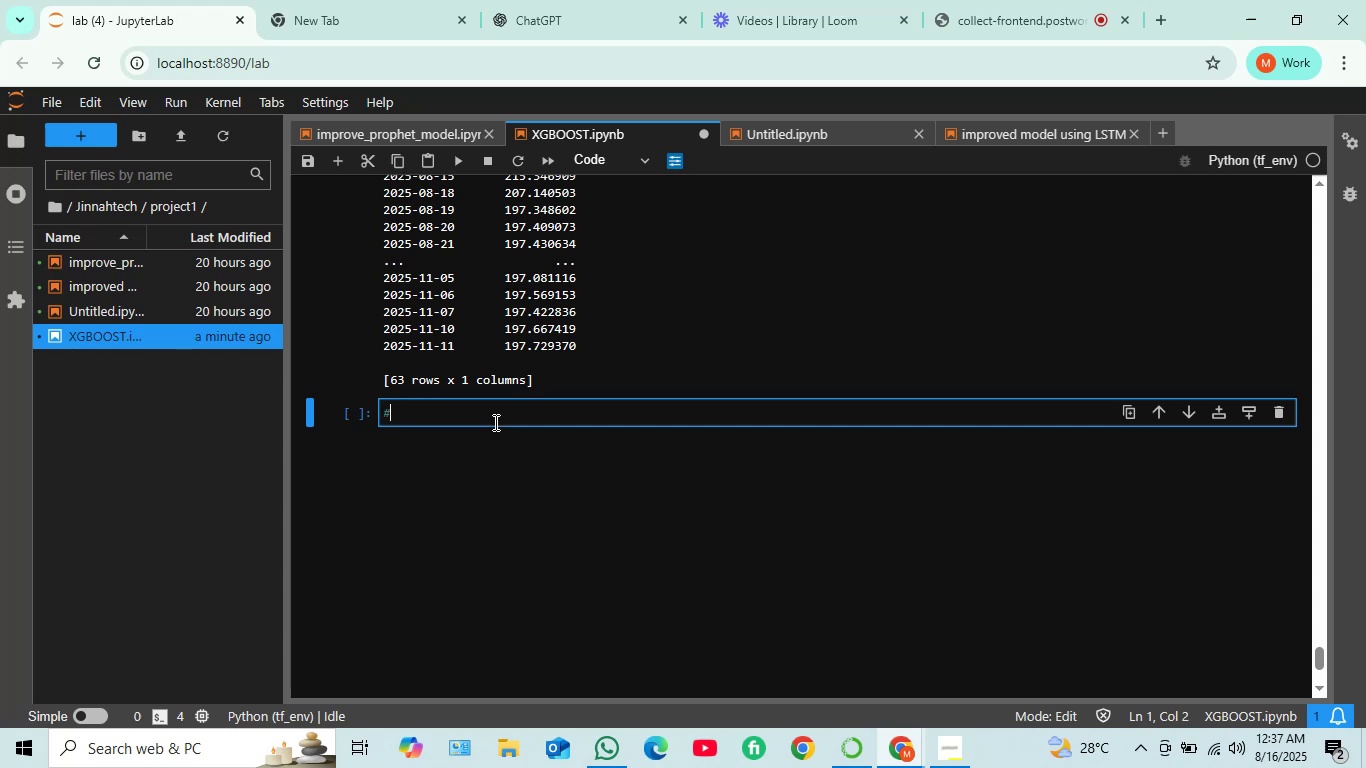 
key(Backspace)
 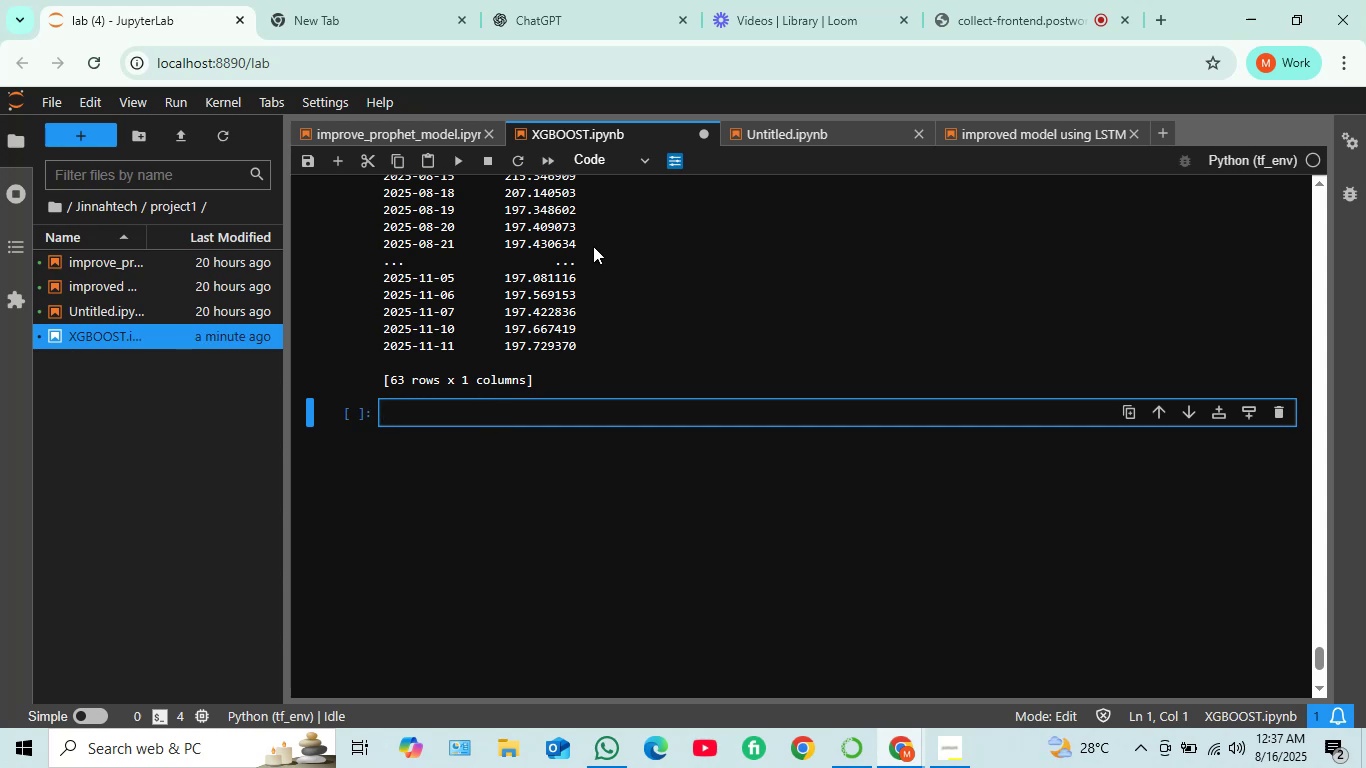 
left_click([610, 154])
 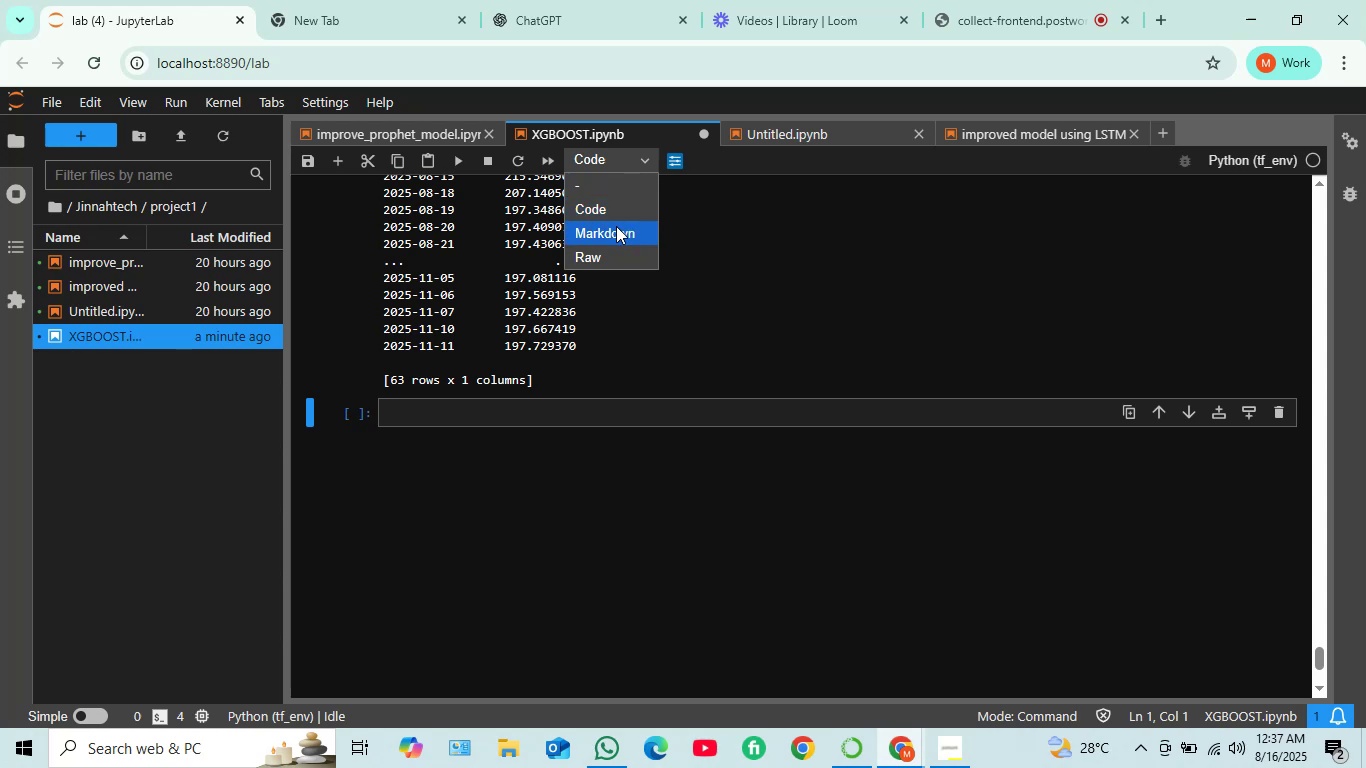 
left_click([618, 232])
 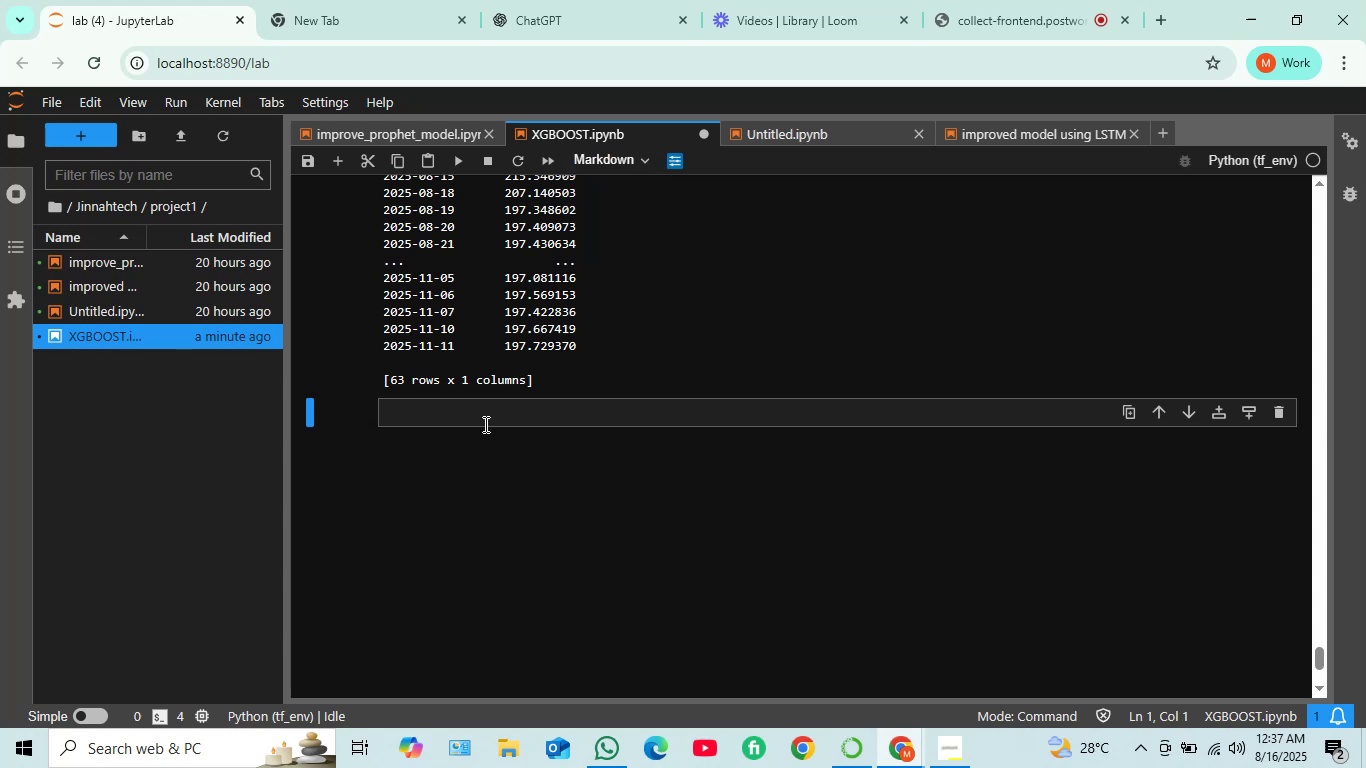 
left_click([484, 415])
 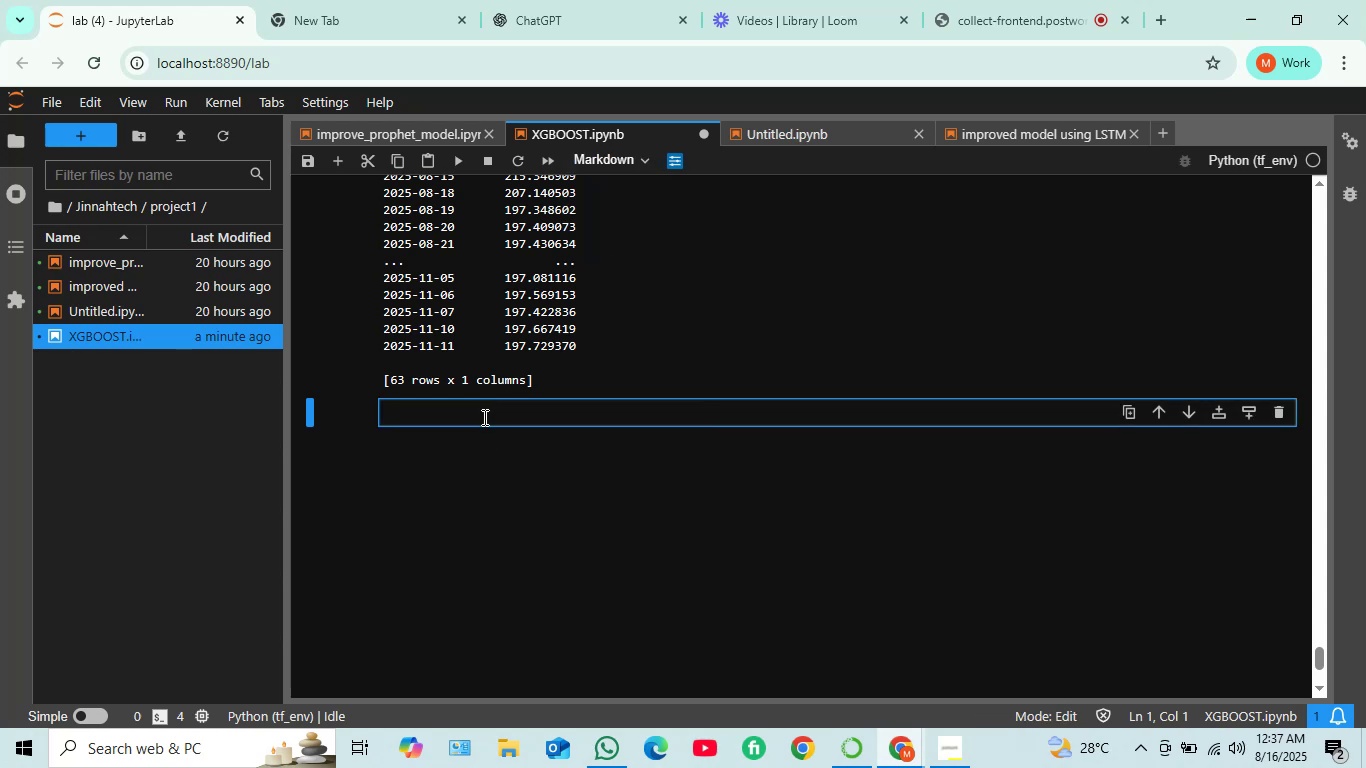 
type(save the prediction to CSV file)
 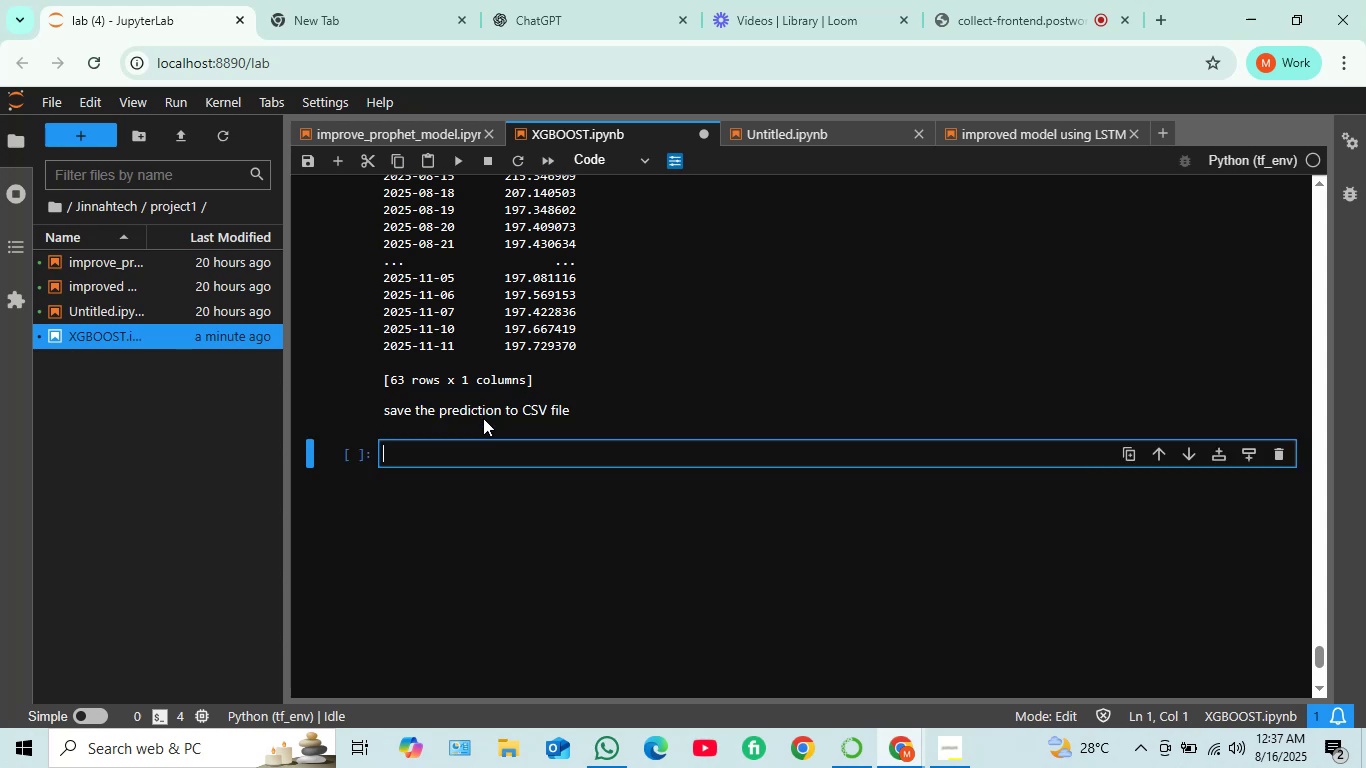 
 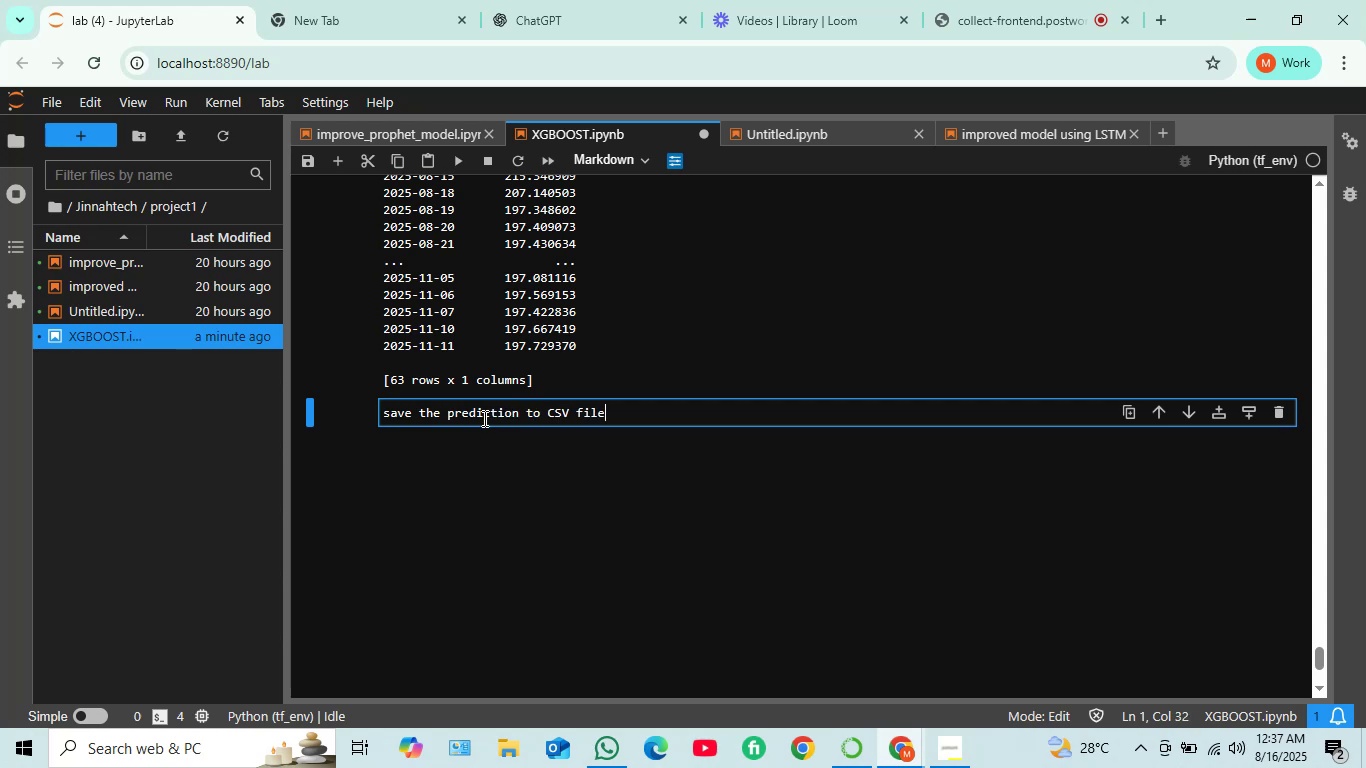 
key(Shift+Enter)
 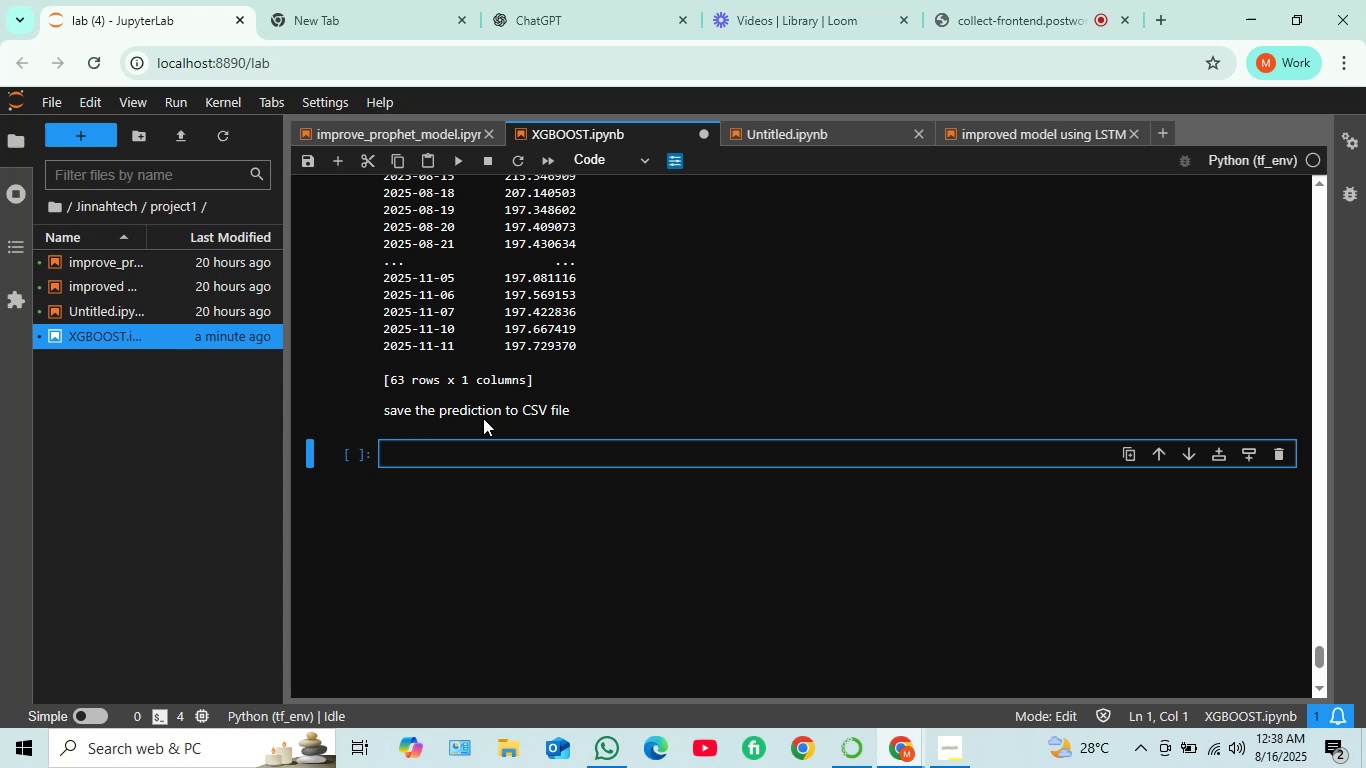 
wait(5.79)
 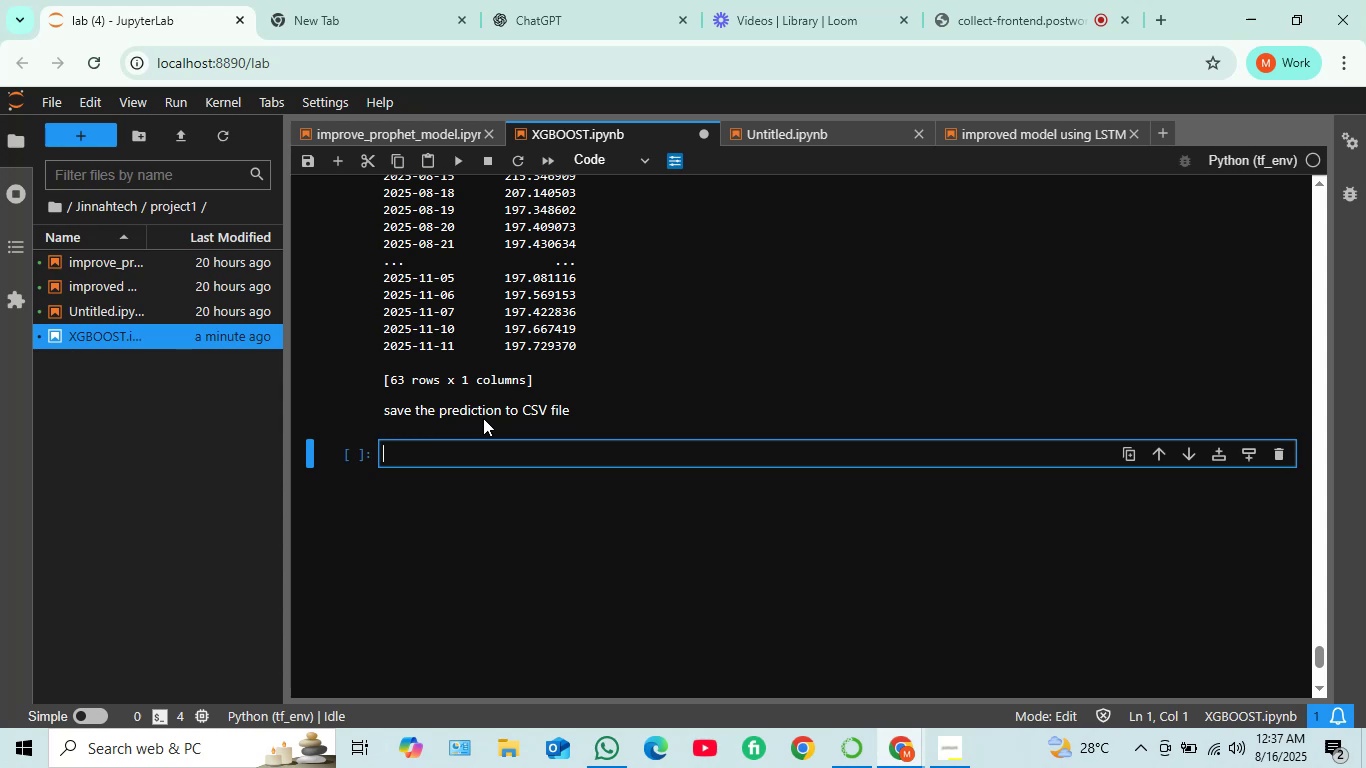 
type(future.pred)
key(Backspace)
key(Backspace)
key(Backspace)
key(Backspace)
key(Backspace)
key(Tab)
type(.)
 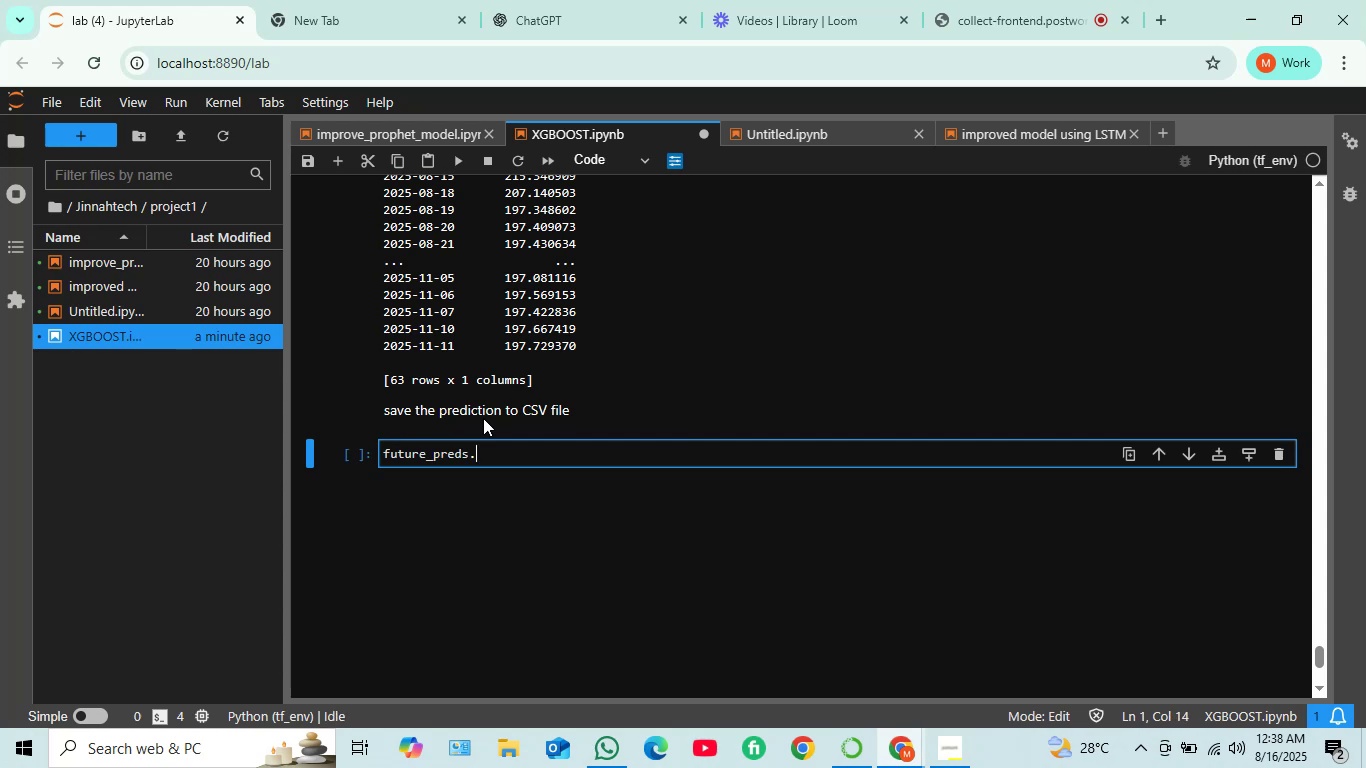 
type(to)
key(Tab)
 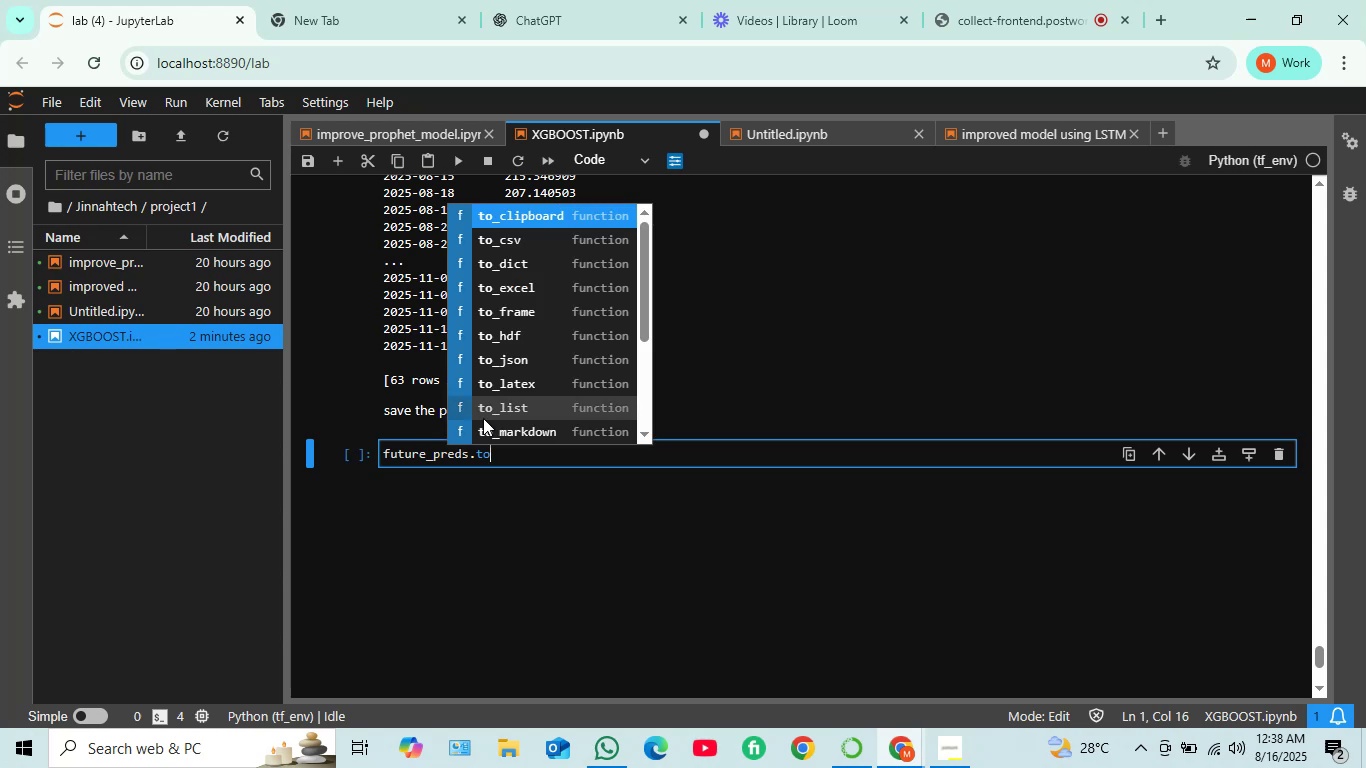 
hold_key(key=ArrowDown, duration=1.22)
 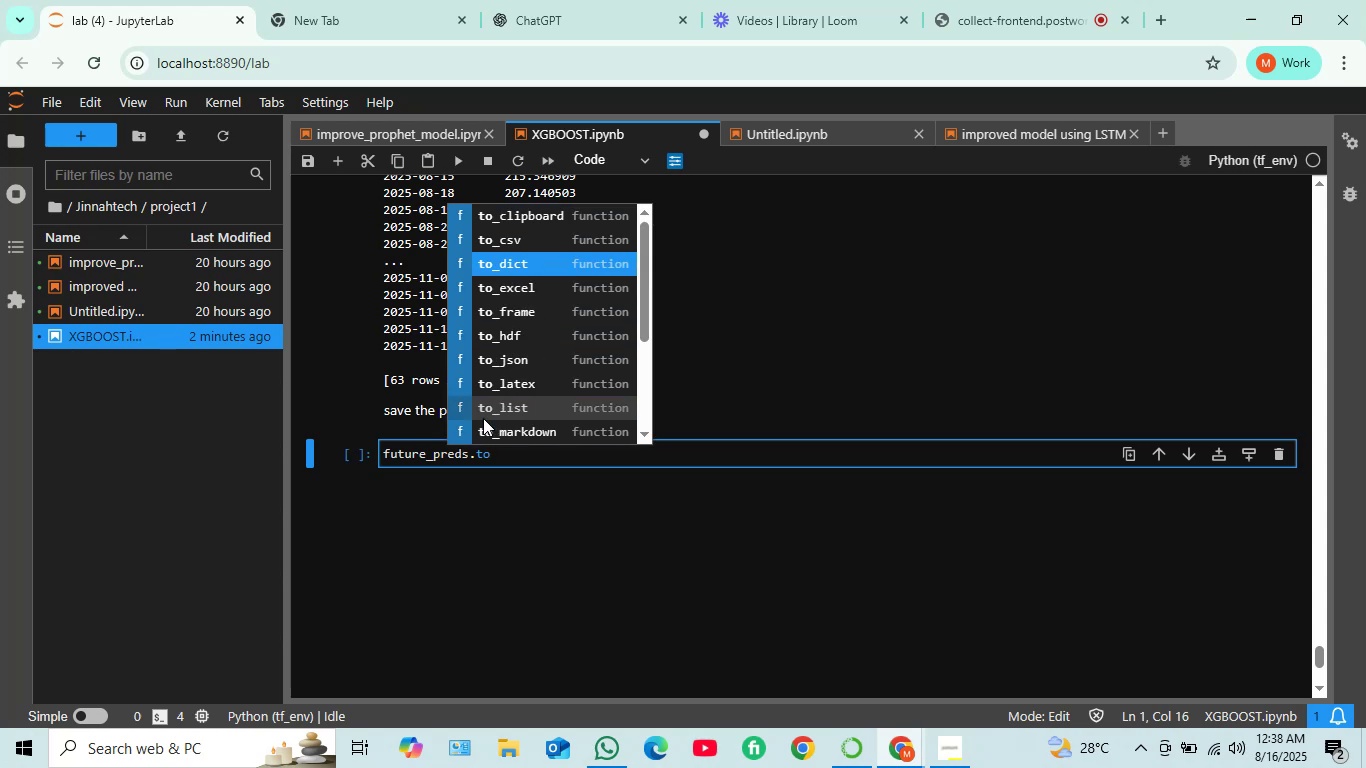 
key(ArrowUp)
 